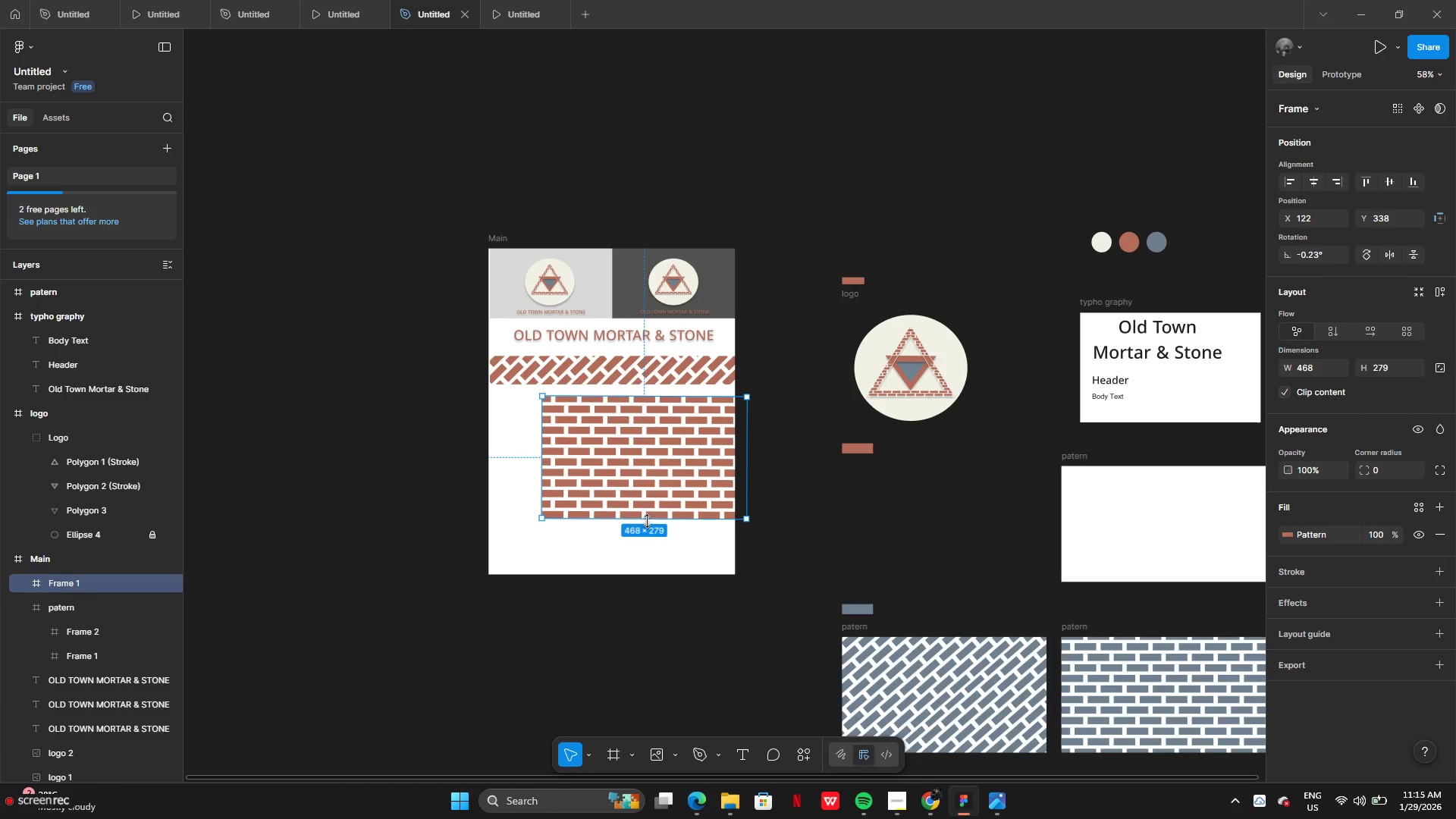 
left_click_drag(start_coordinate=[647, 521], to_coordinate=[645, 423])
 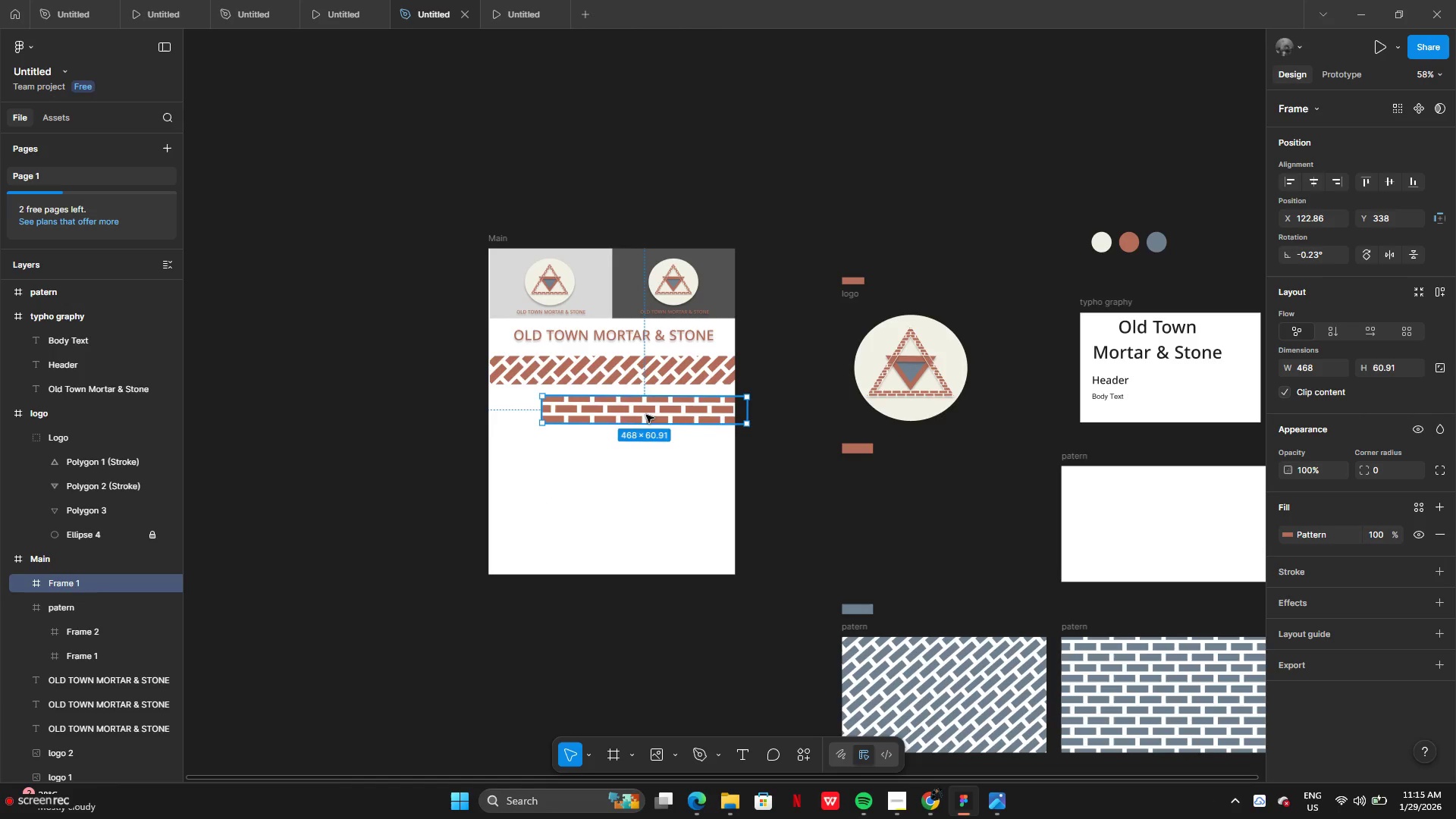 
left_click_drag(start_coordinate=[645, 416], to_coordinate=[554, 413])
 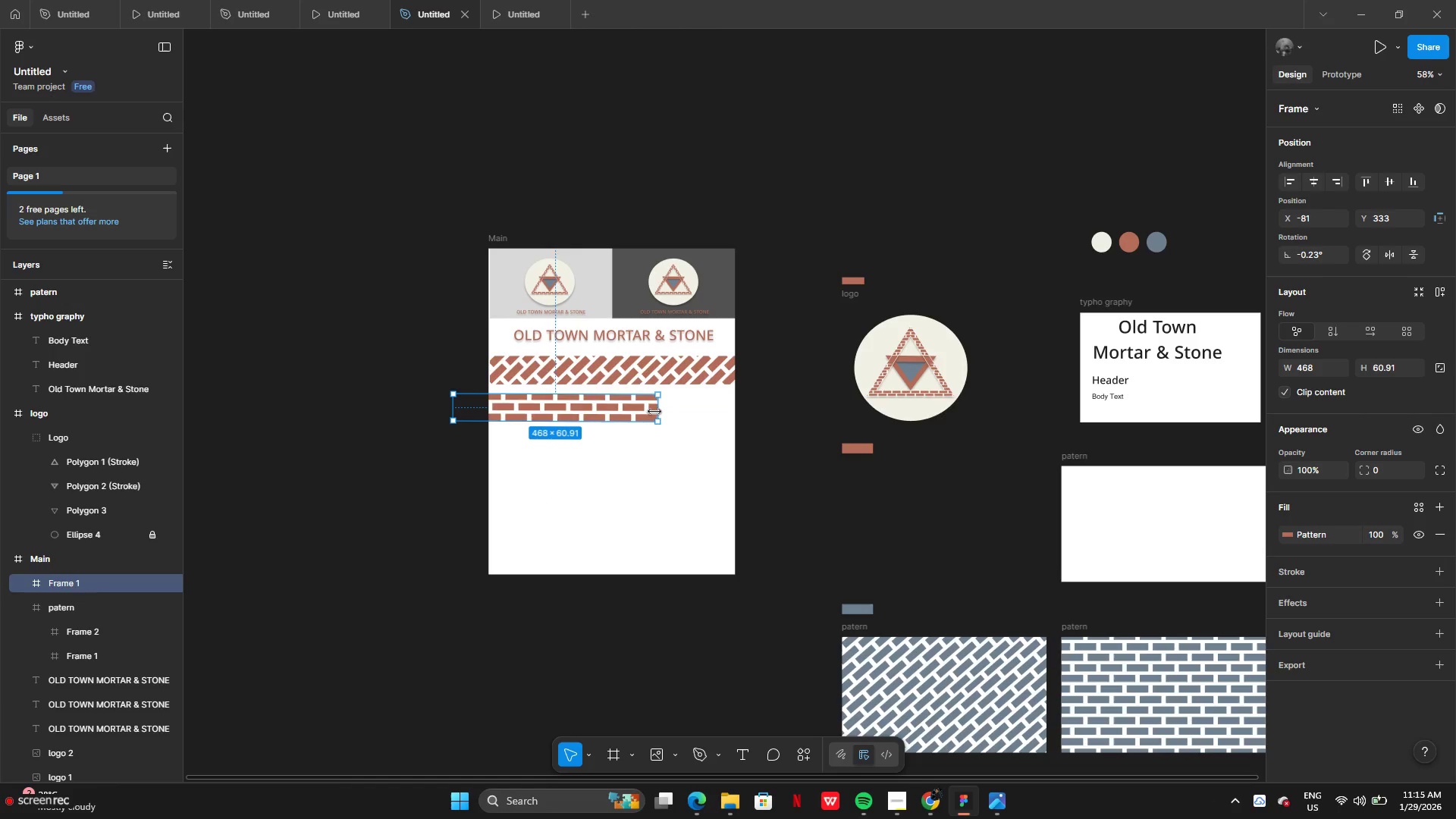 
key(Control+Z)
 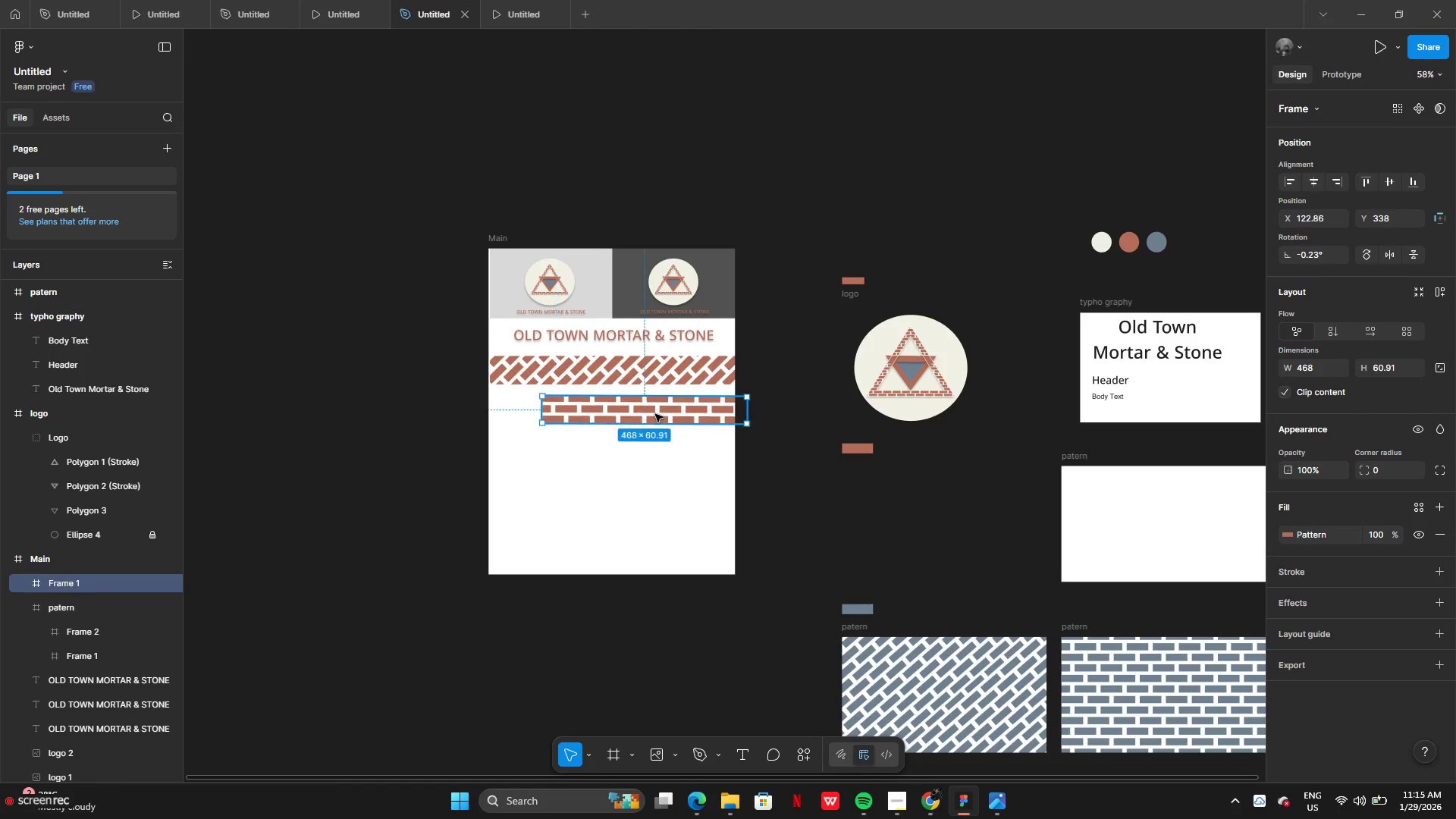 
key(Control+Z)
 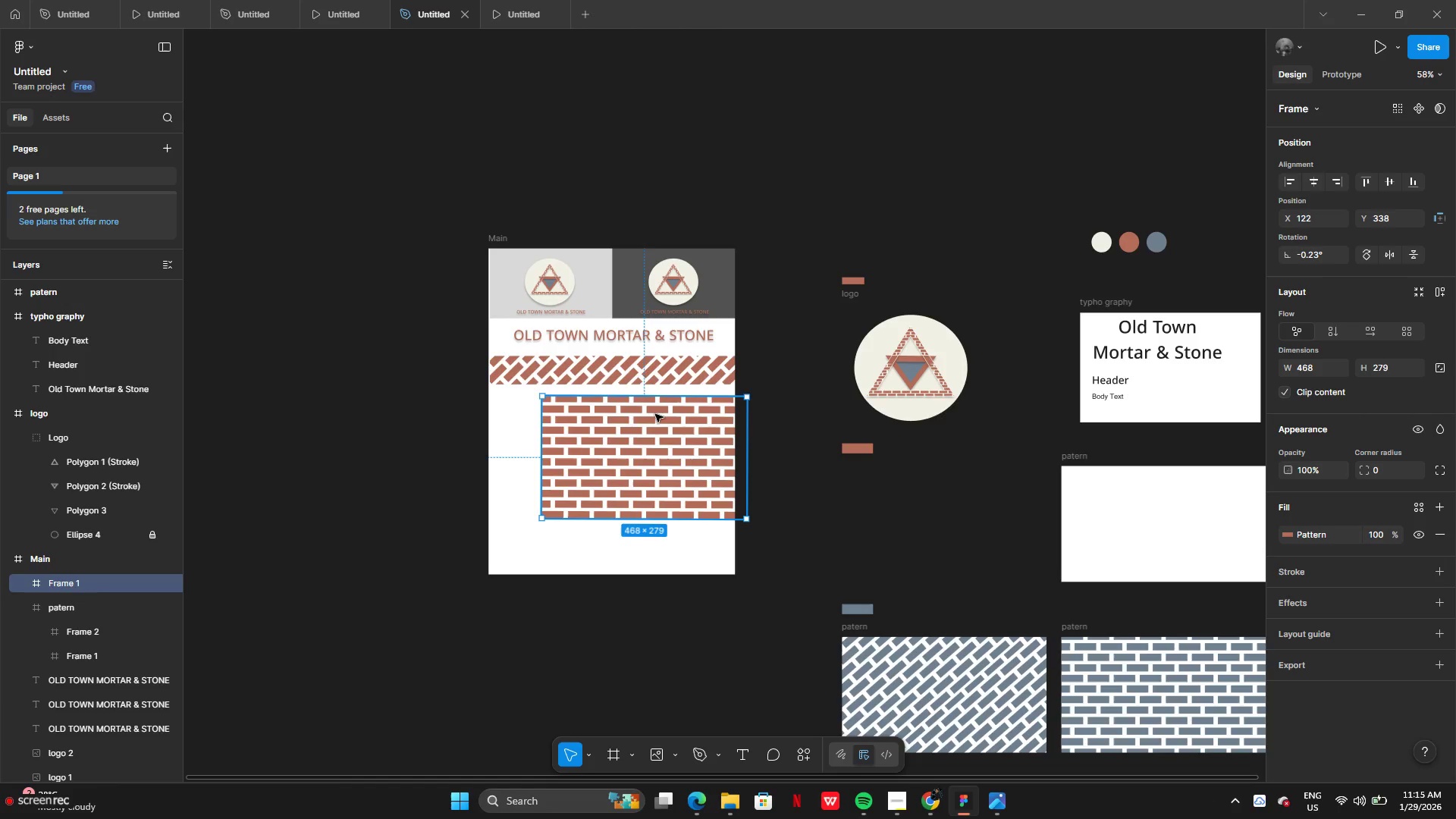 
key(Control+Z)
 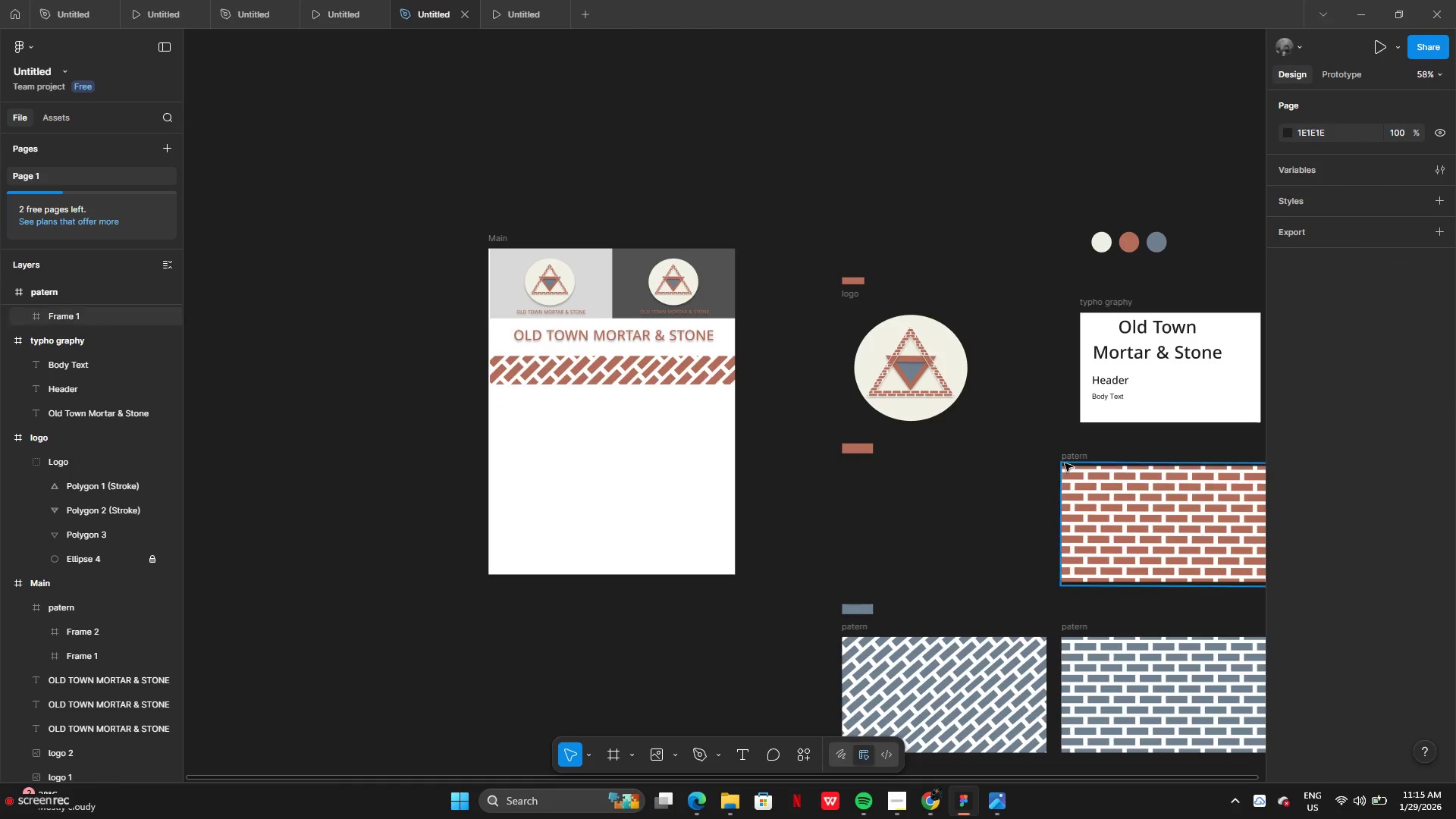 
left_click_drag(start_coordinate=[1073, 460], to_coordinate=[494, 384])
 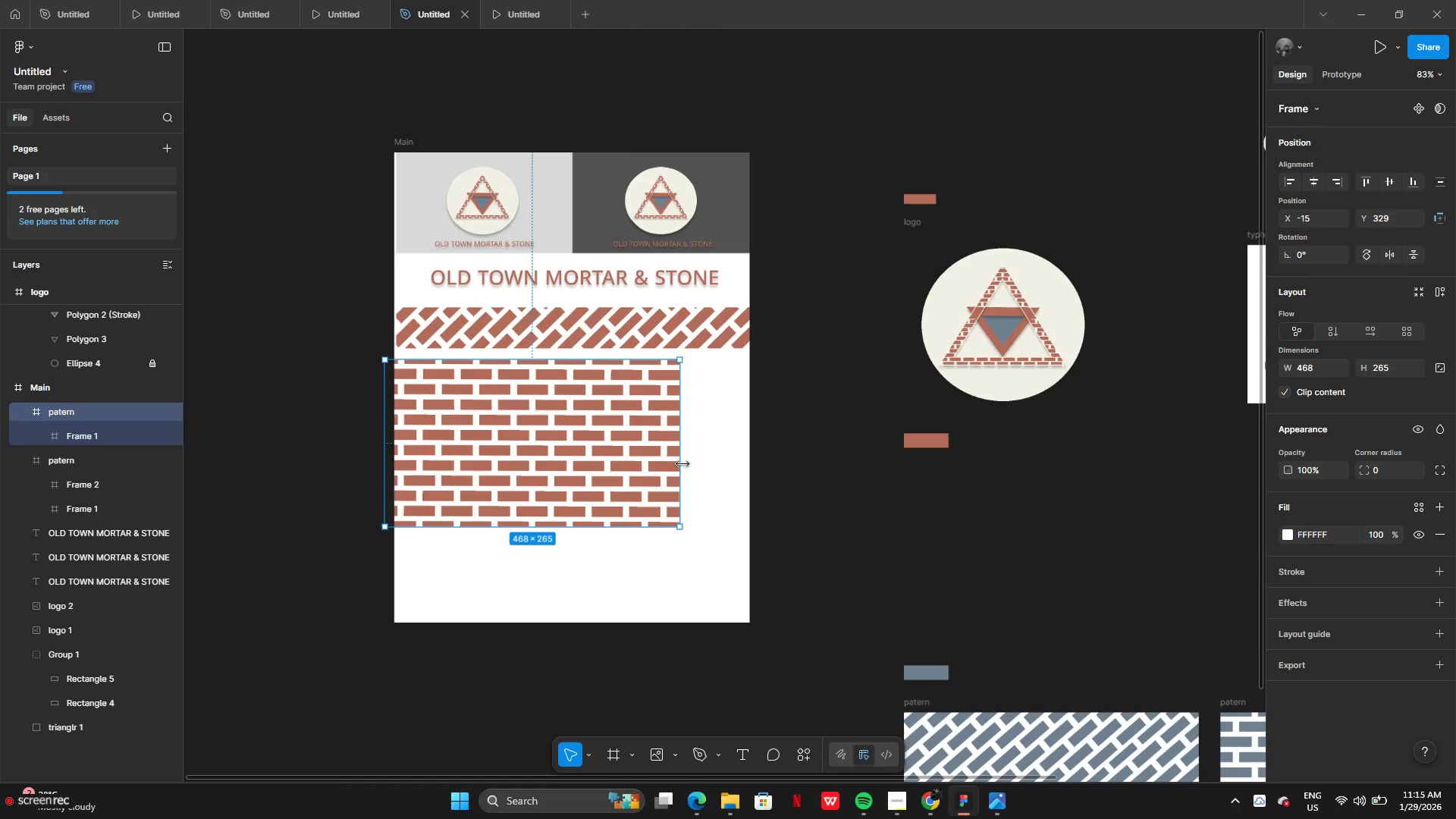 
left_click_drag(start_coordinate=[680, 459], to_coordinate=[667, 454])
 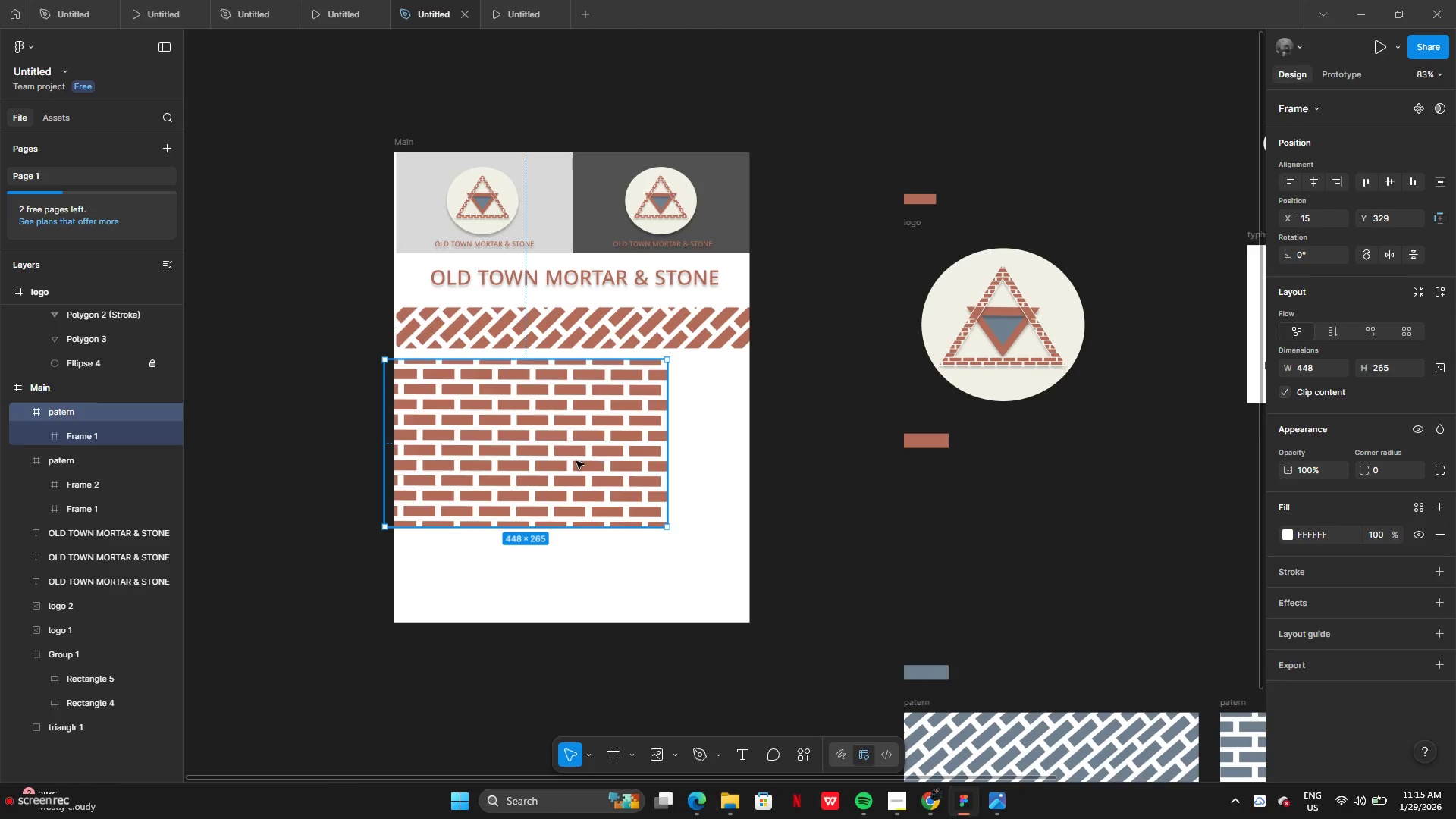 
left_click_drag(start_coordinate=[576, 461], to_coordinate=[617, 459])
 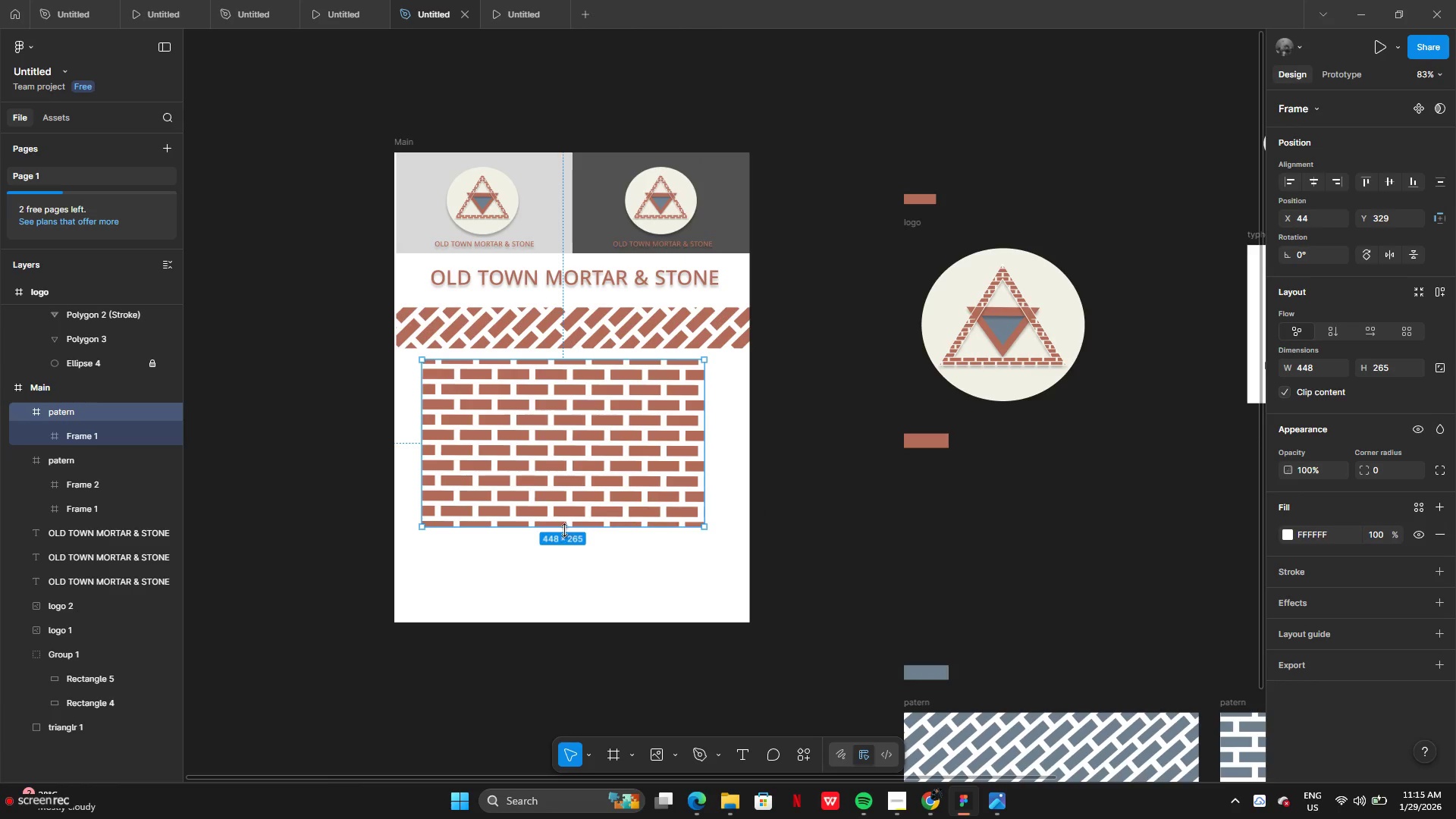 
left_click_drag(start_coordinate=[564, 529], to_coordinate=[583, 399])
 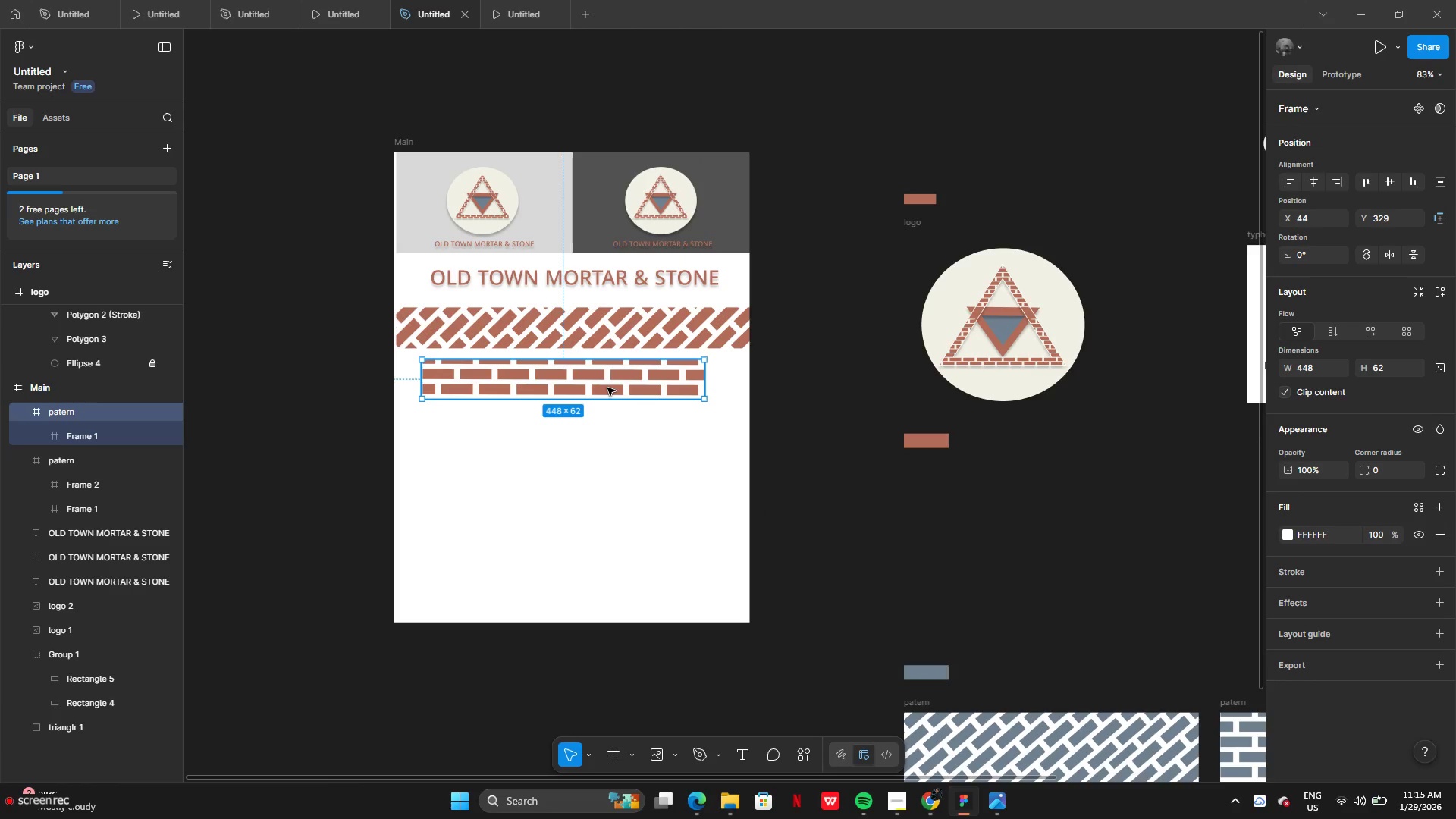 
left_click_drag(start_coordinate=[607, 388], to_coordinate=[566, 333])
 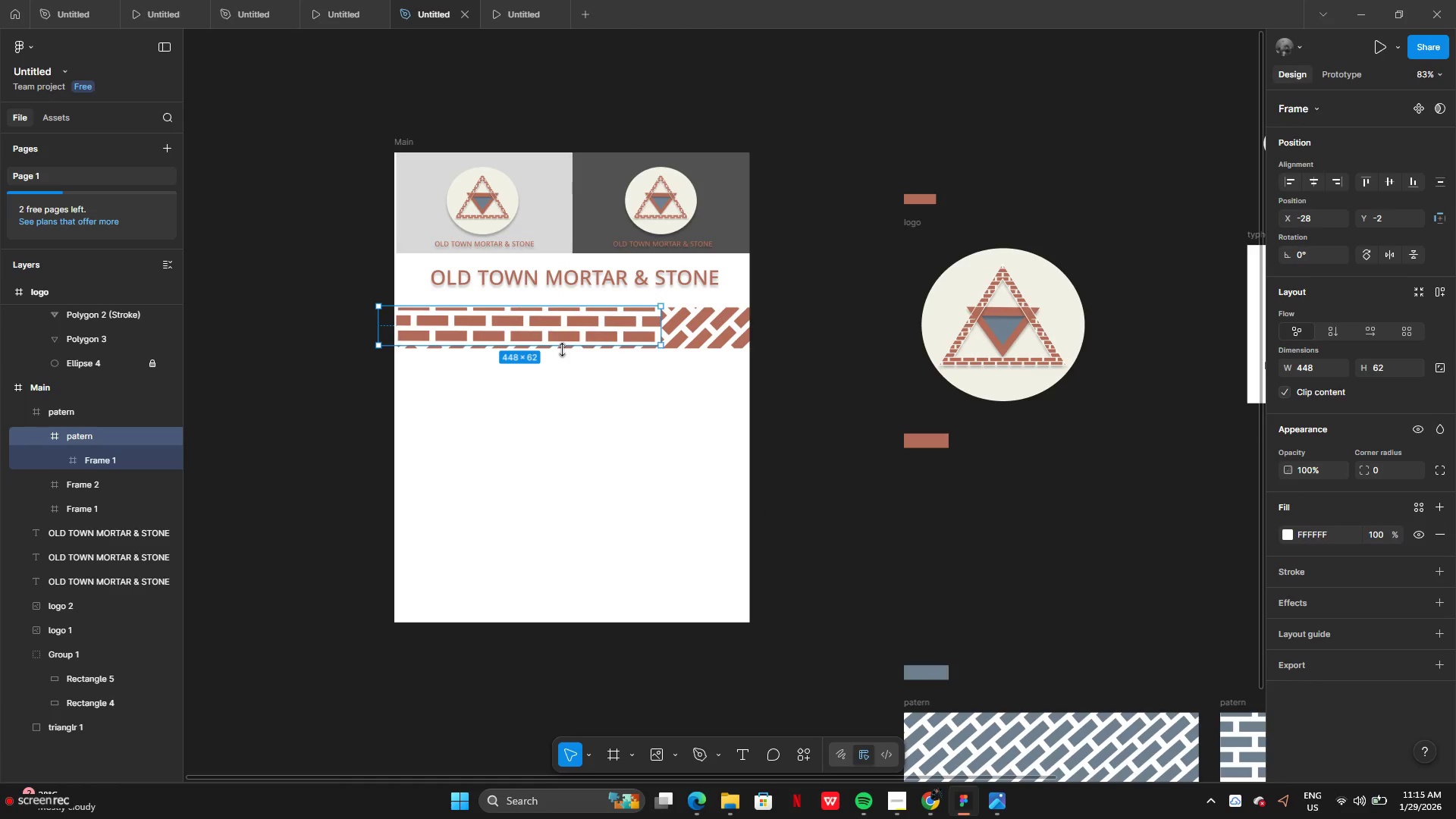 
left_click_drag(start_coordinate=[562, 350], to_coordinate=[592, 347])
 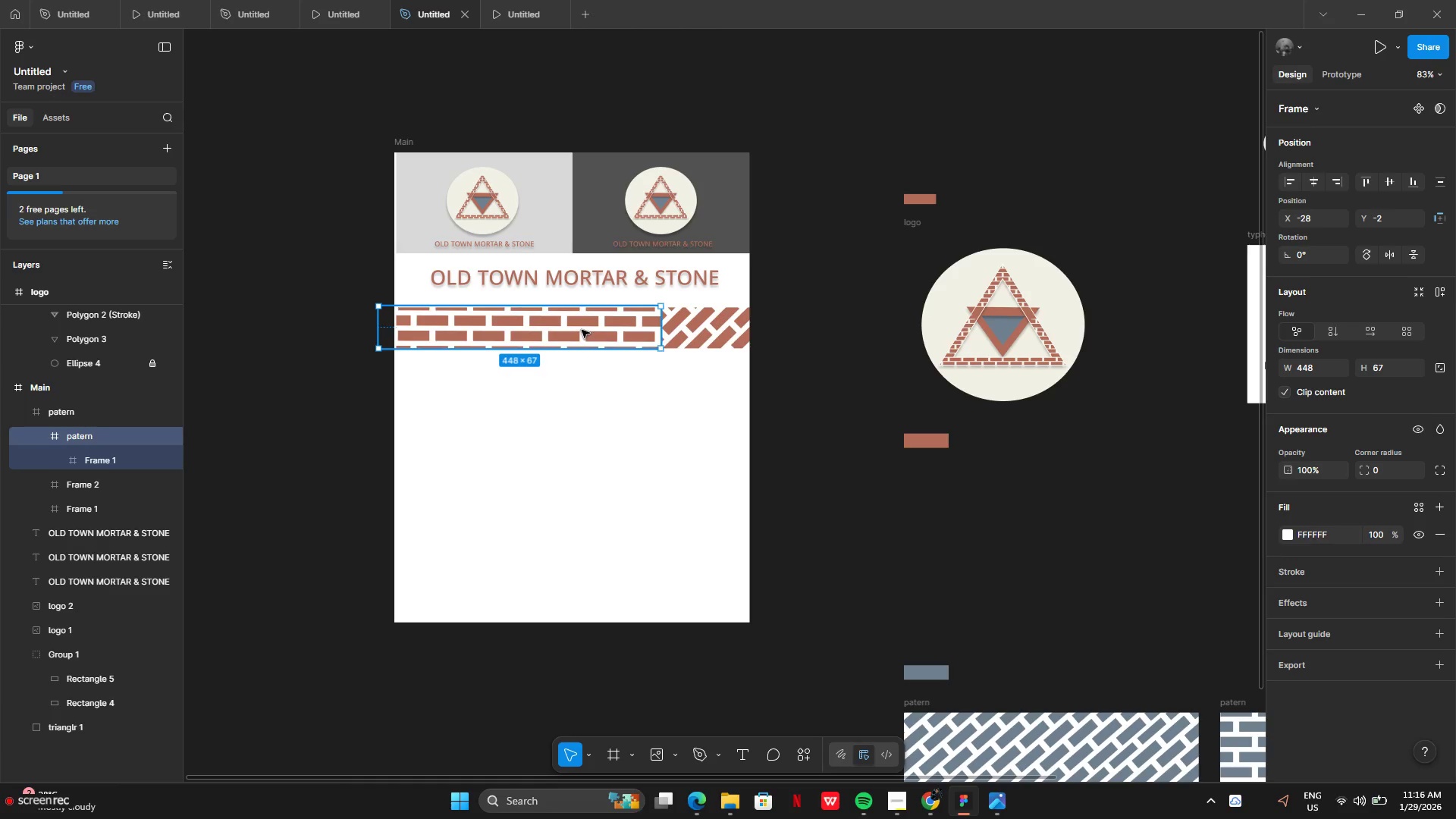 
left_click([582, 330])
 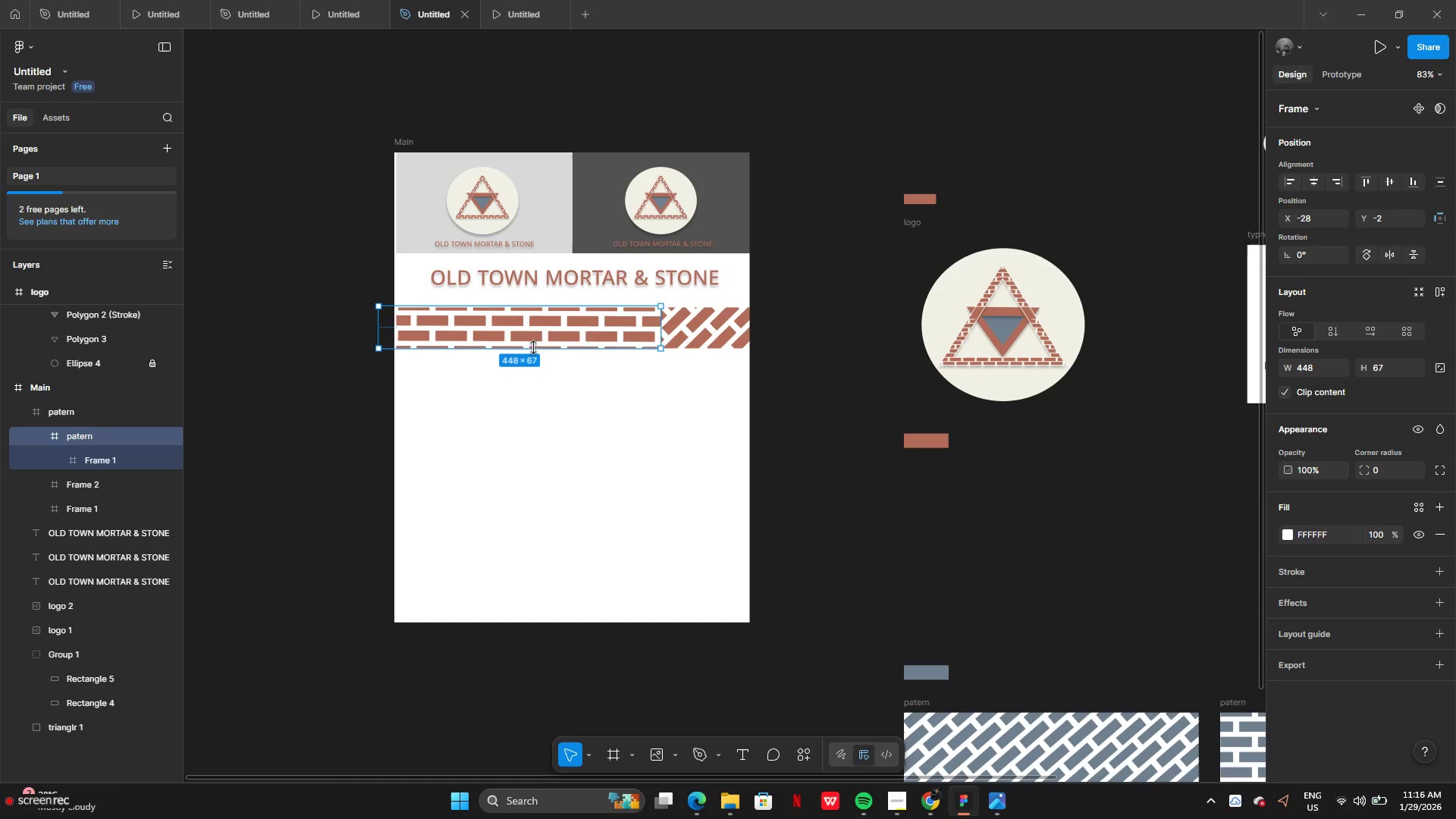 
left_click_drag(start_coordinate=[533, 347], to_coordinate=[538, 371])
 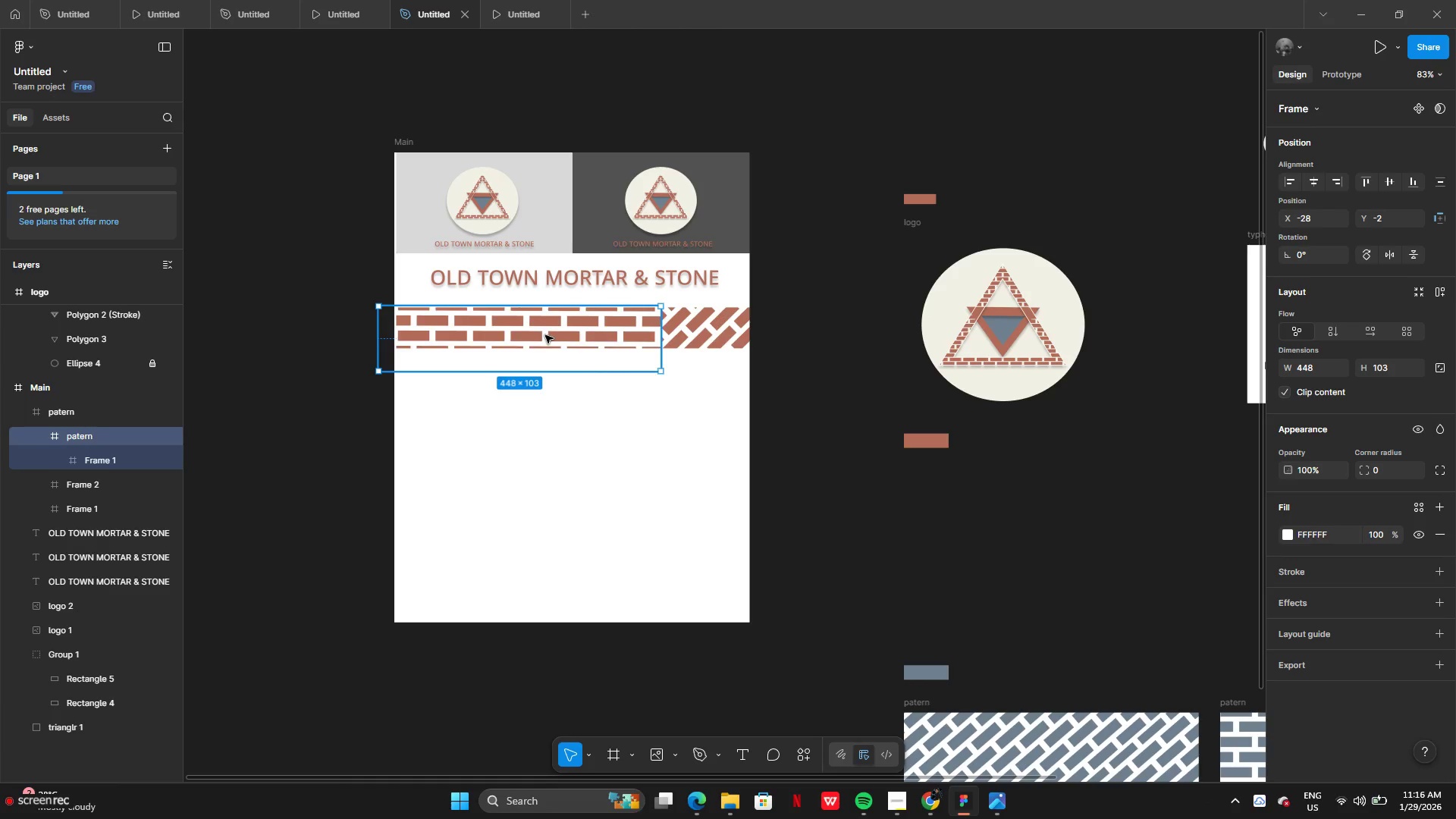 
left_click_drag(start_coordinate=[546, 335], to_coordinate=[588, 413])
 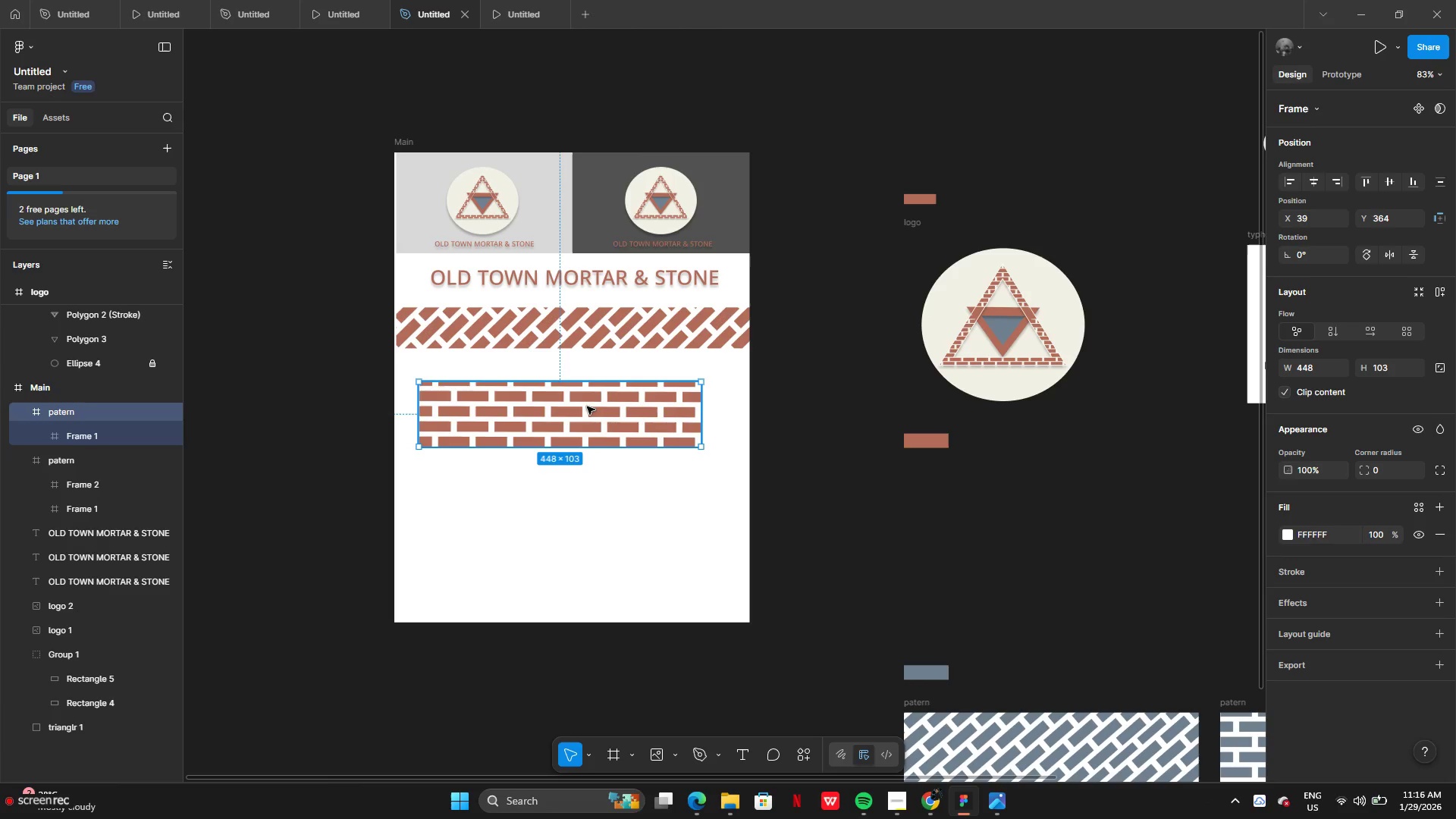 
left_click_drag(start_coordinate=[587, 406], to_coordinate=[566, 393])
 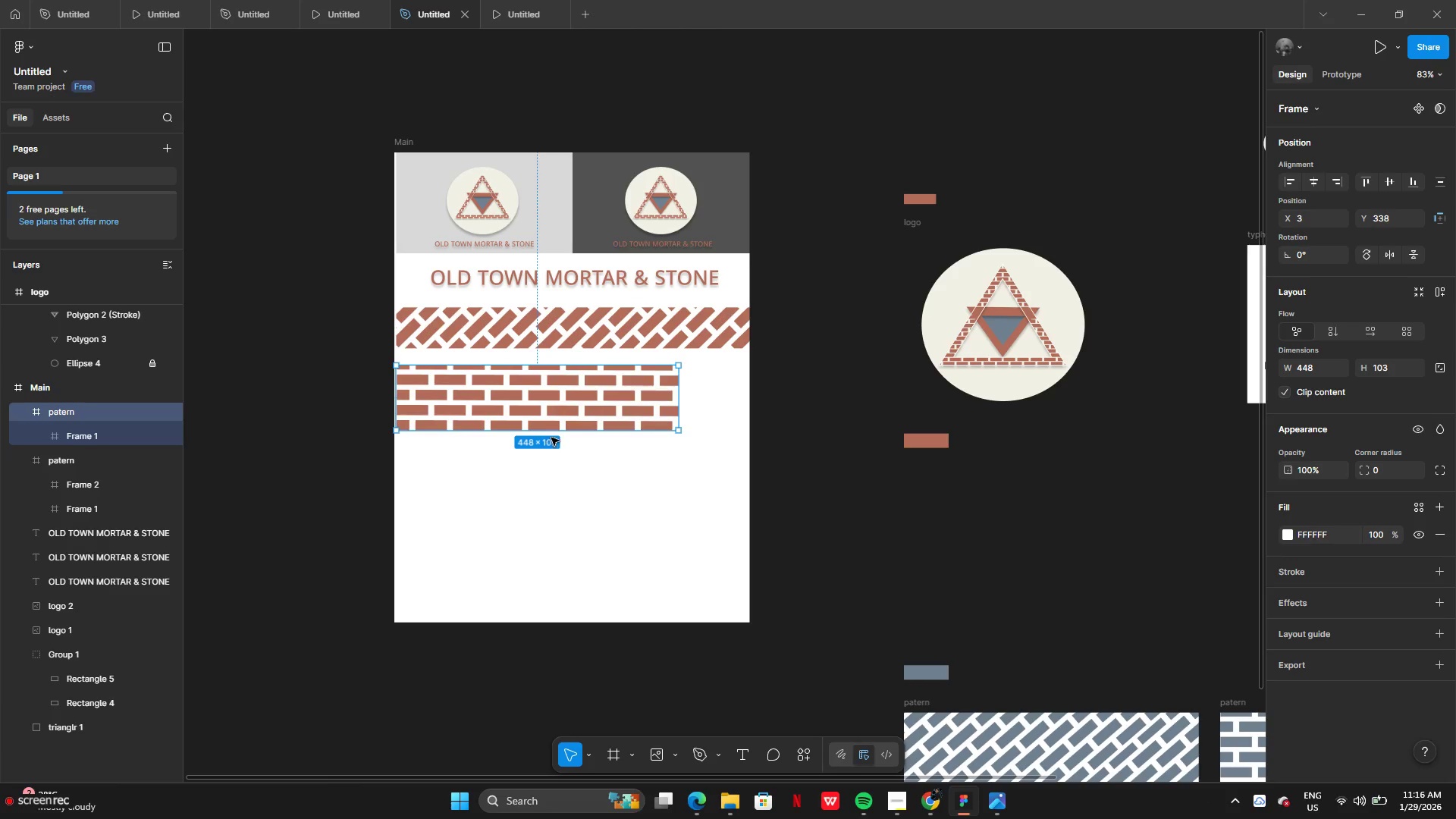 
left_click_drag(start_coordinate=[549, 431], to_coordinate=[551, 406])
 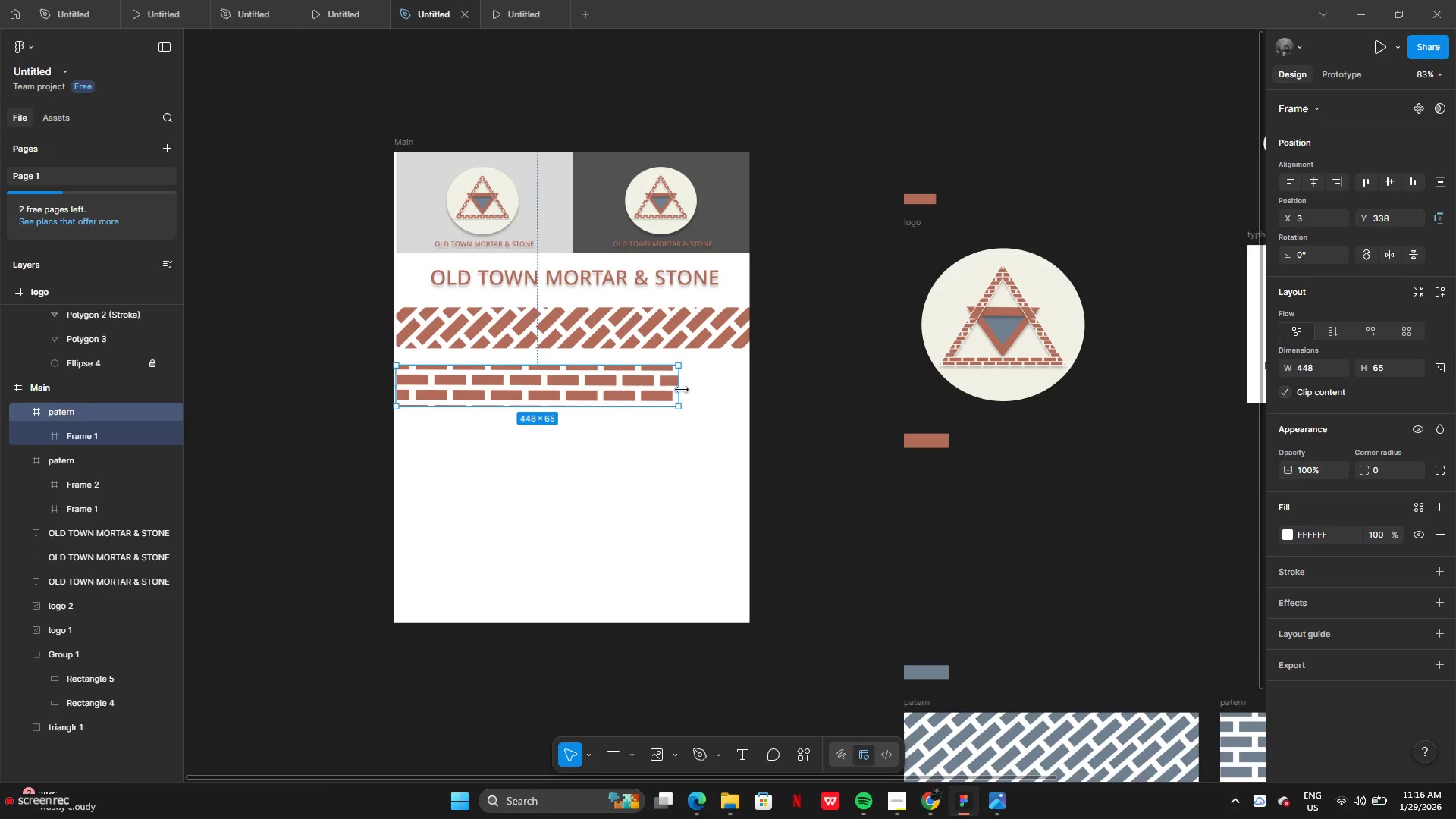 
left_click_drag(start_coordinate=[682, 390], to_coordinate=[769, 384])
 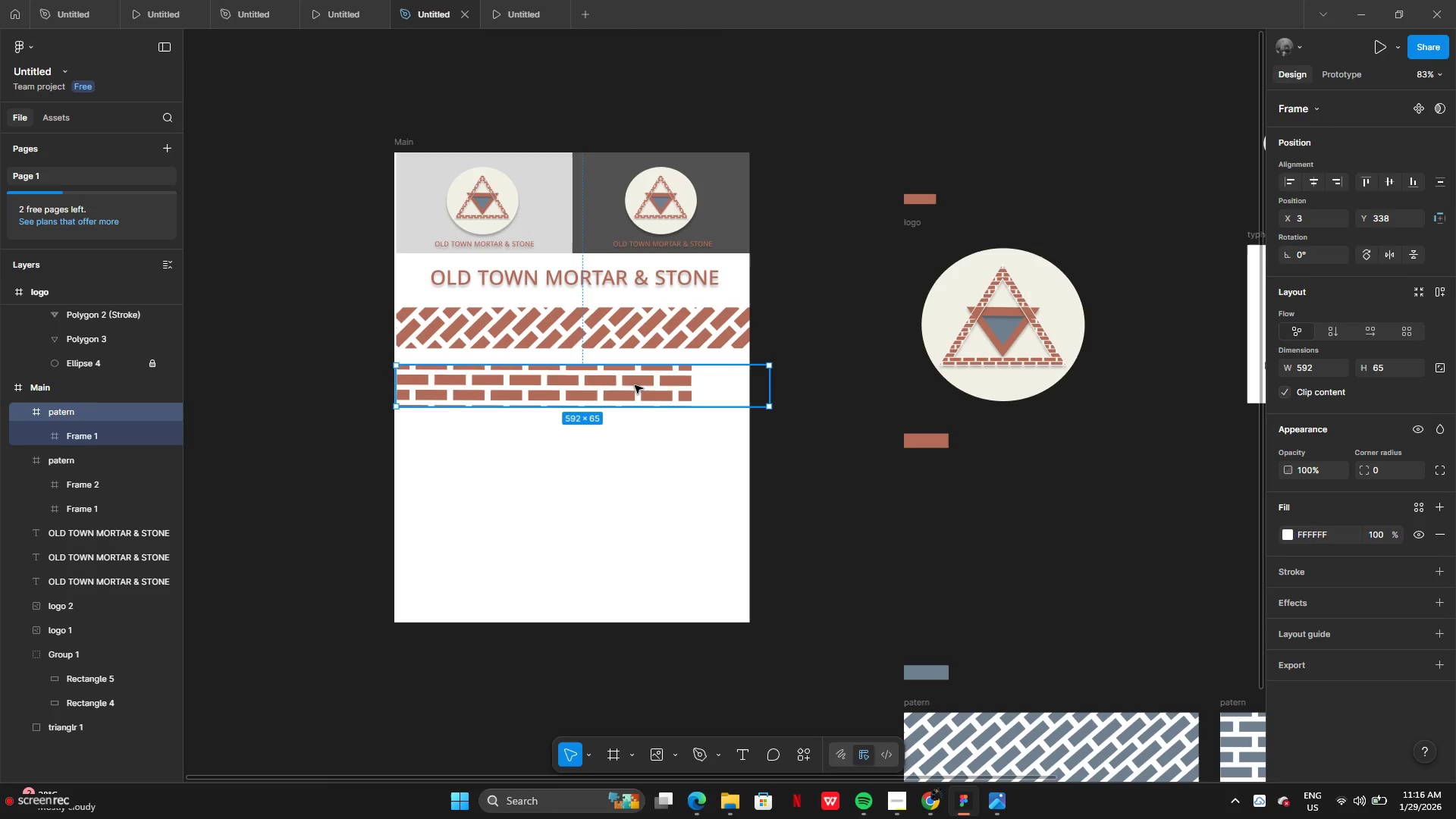 
left_click([633, 385])
 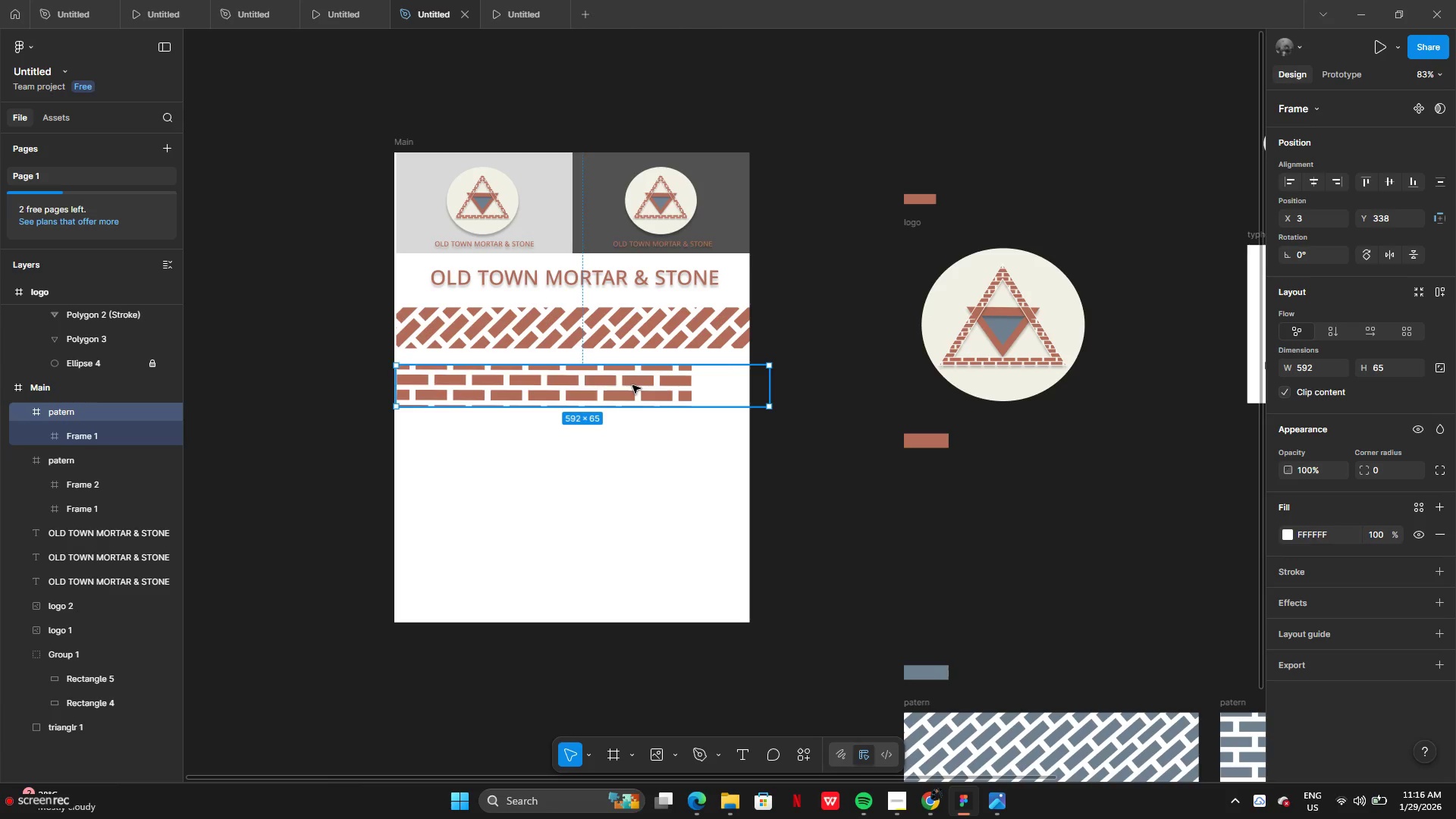 
left_click_drag(start_coordinate=[632, 385], to_coordinate=[694, 385])
 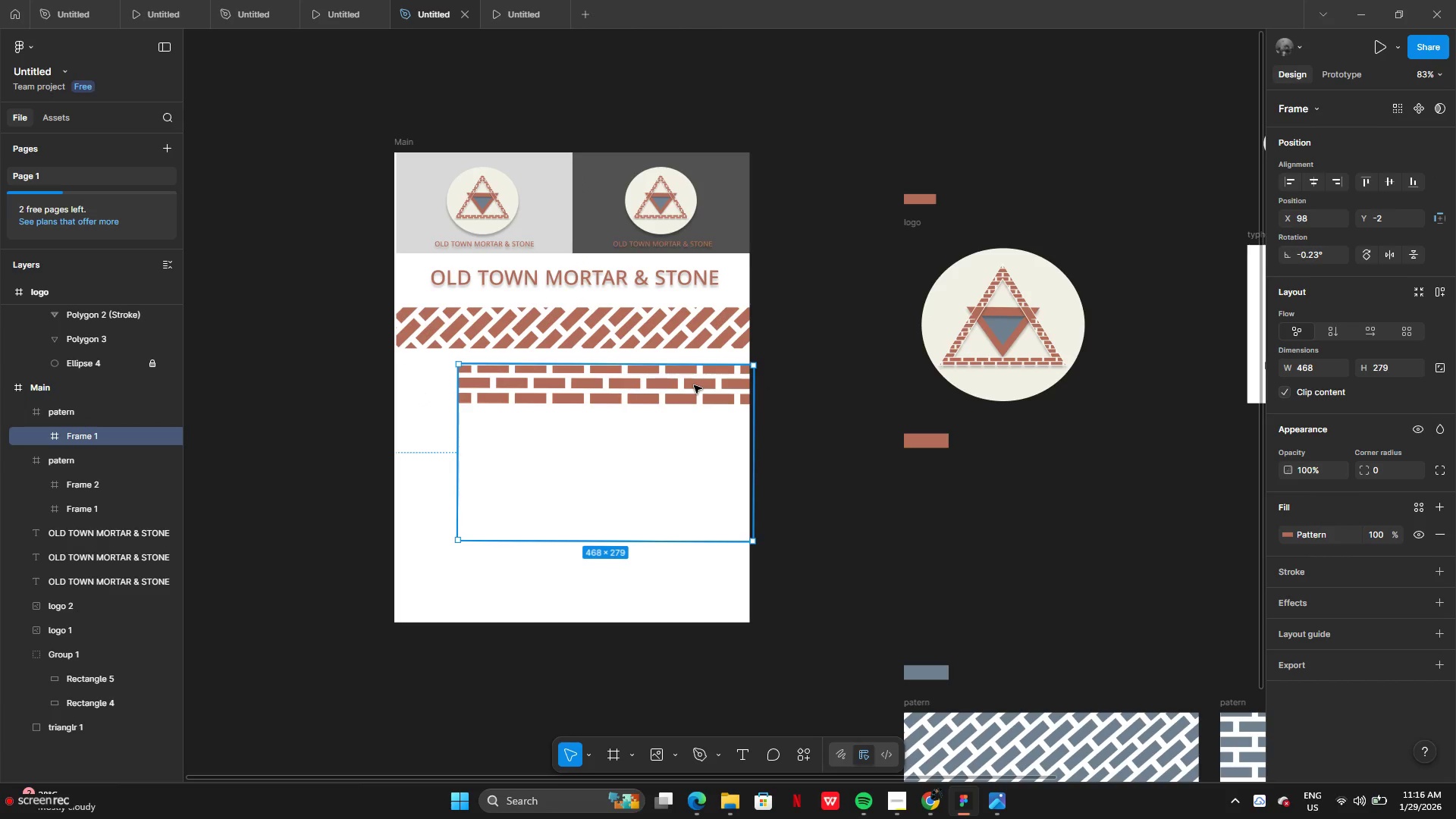 
double_click([694, 385])
 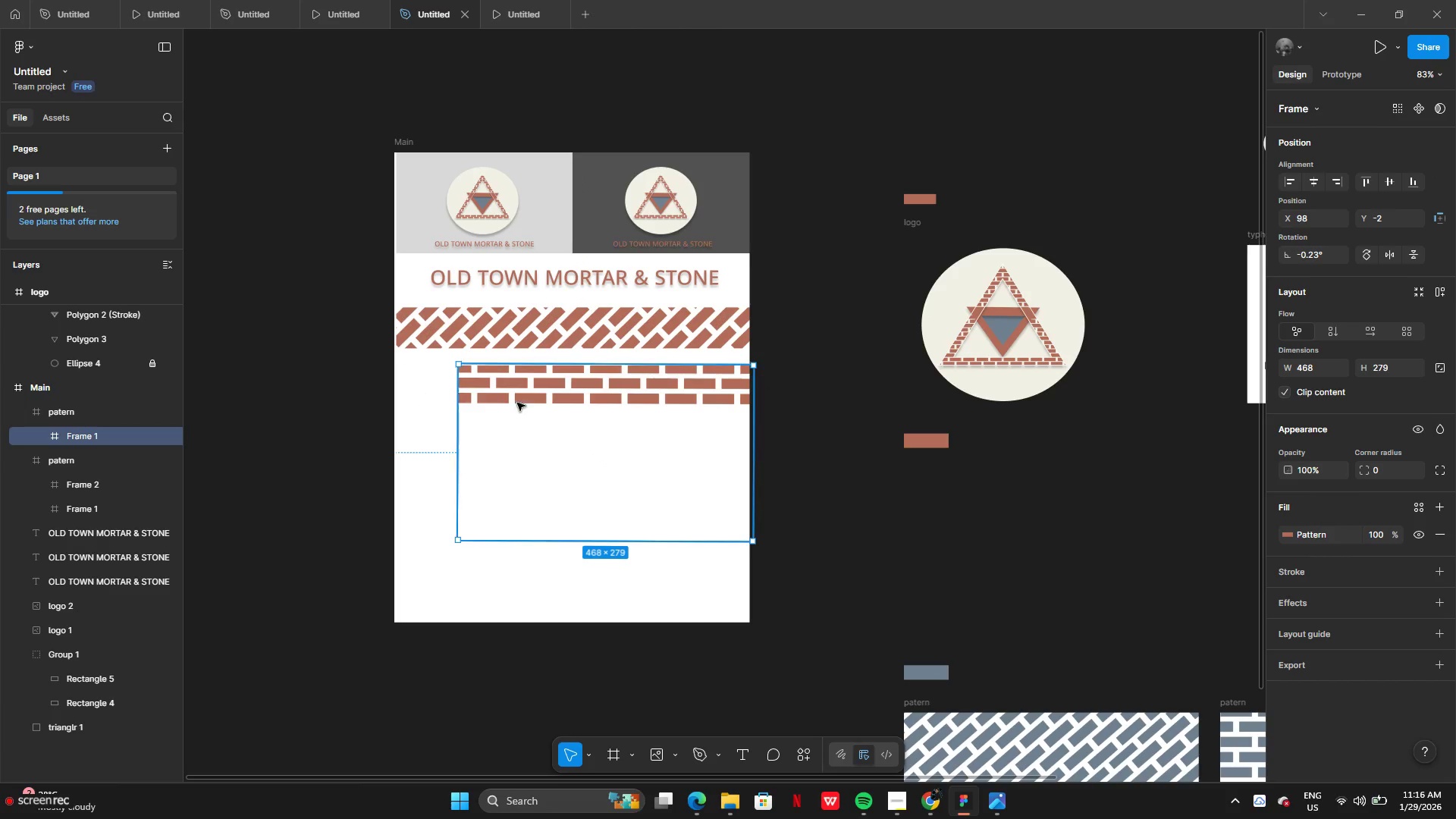 
left_click_drag(start_coordinate=[518, 399], to_coordinate=[557, 398])
 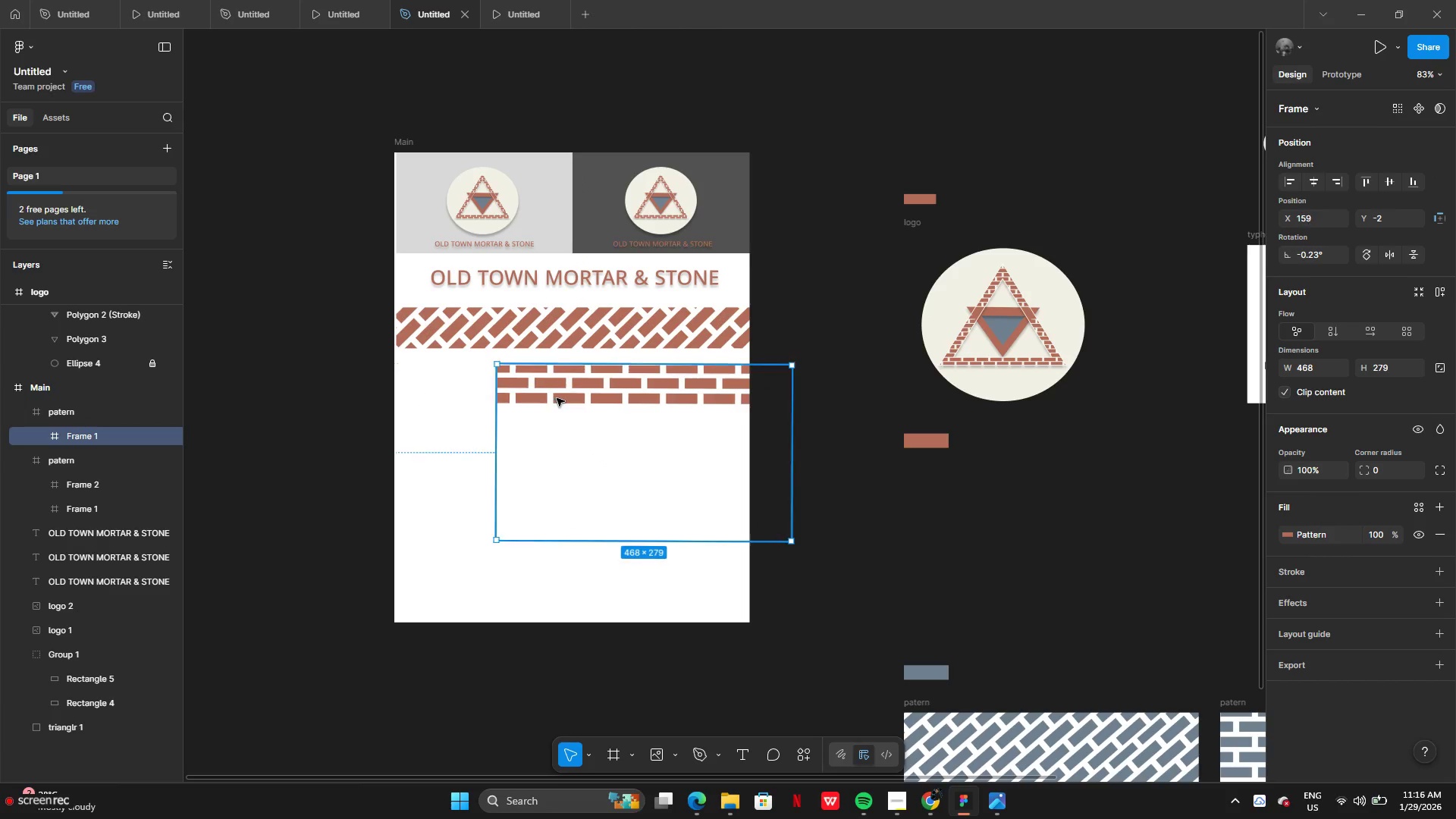 
left_click([557, 398])
 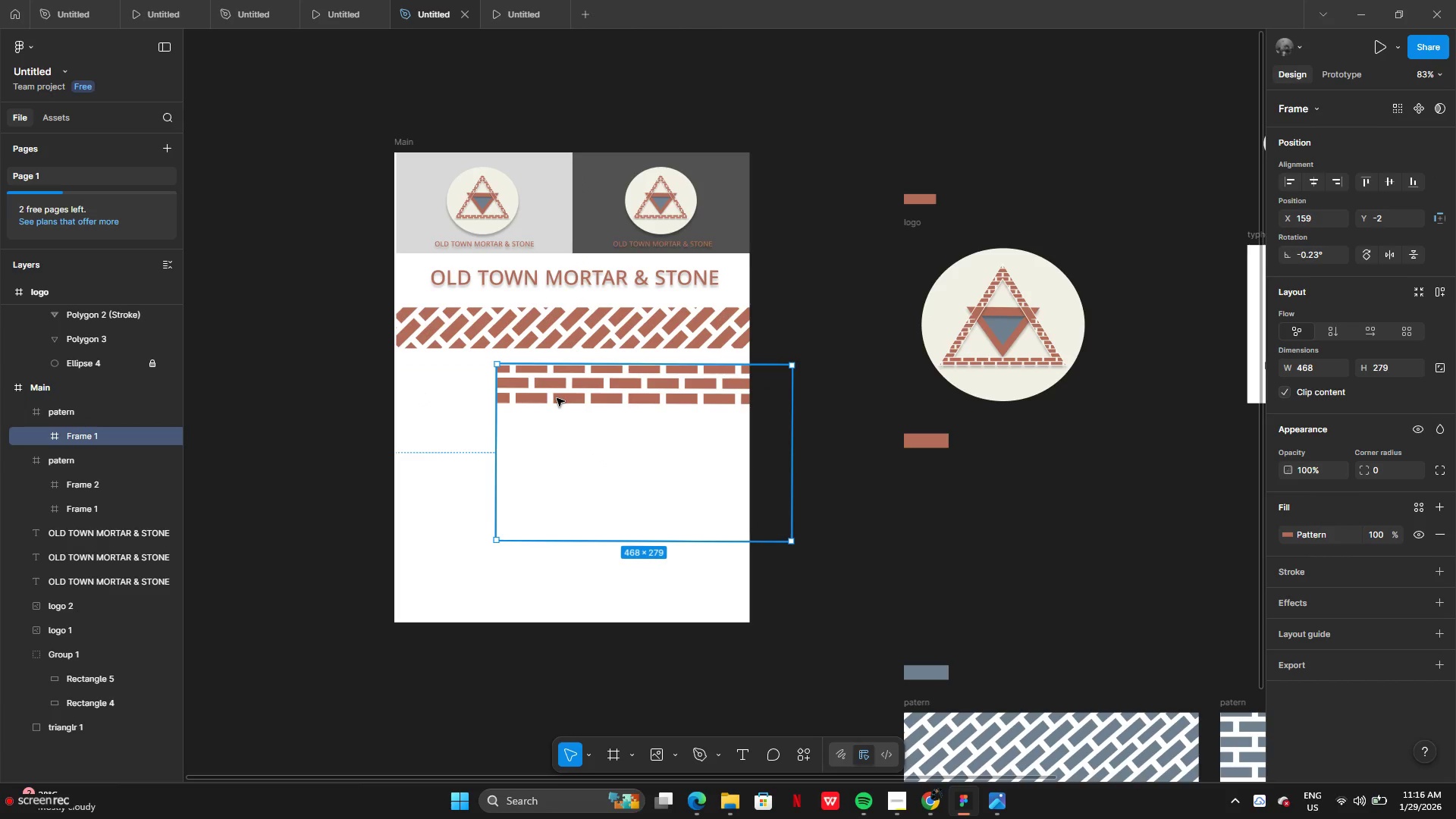 
double_click([557, 398])
 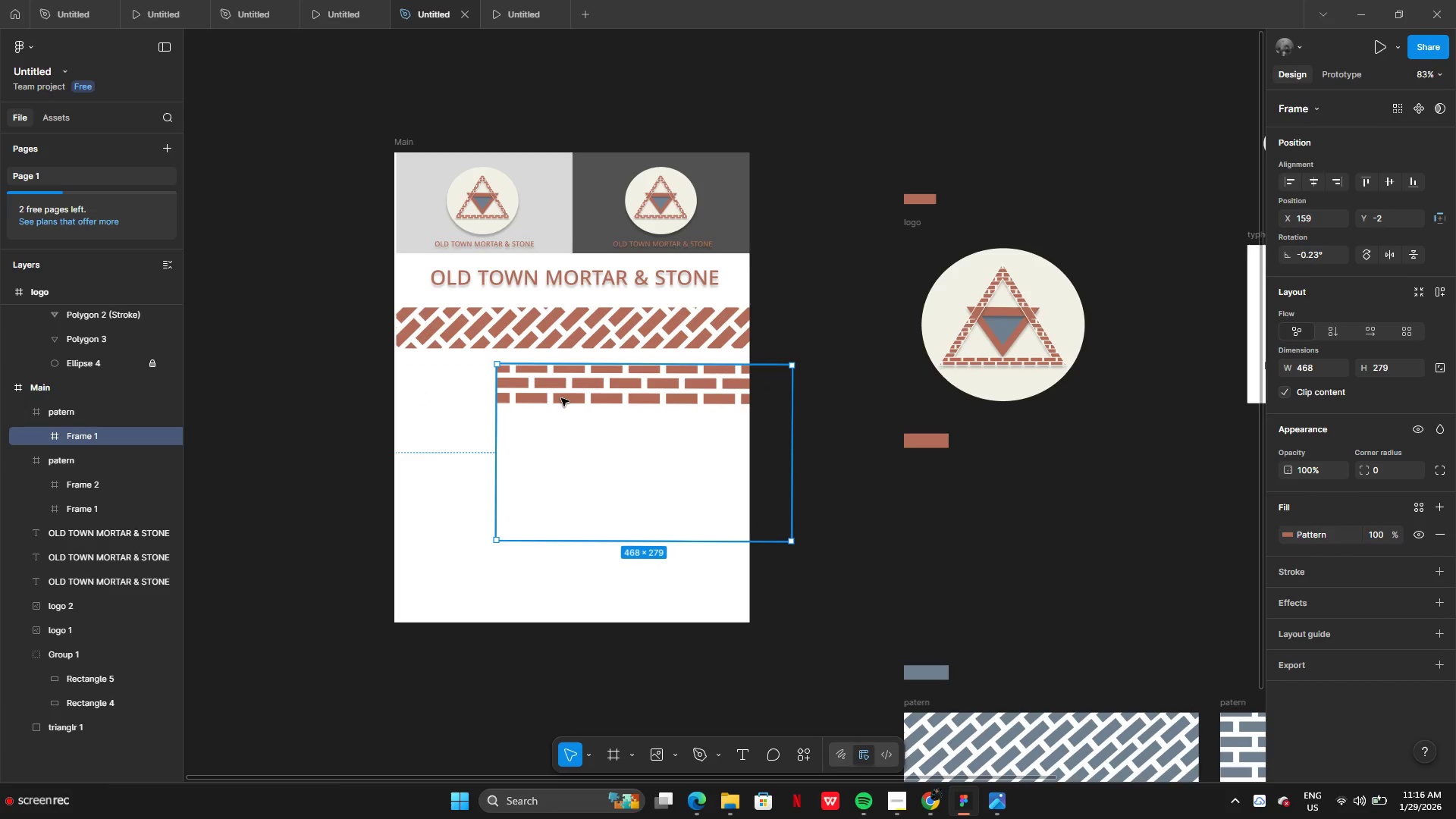 
left_click_drag(start_coordinate=[563, 398], to_coordinate=[438, 389])
 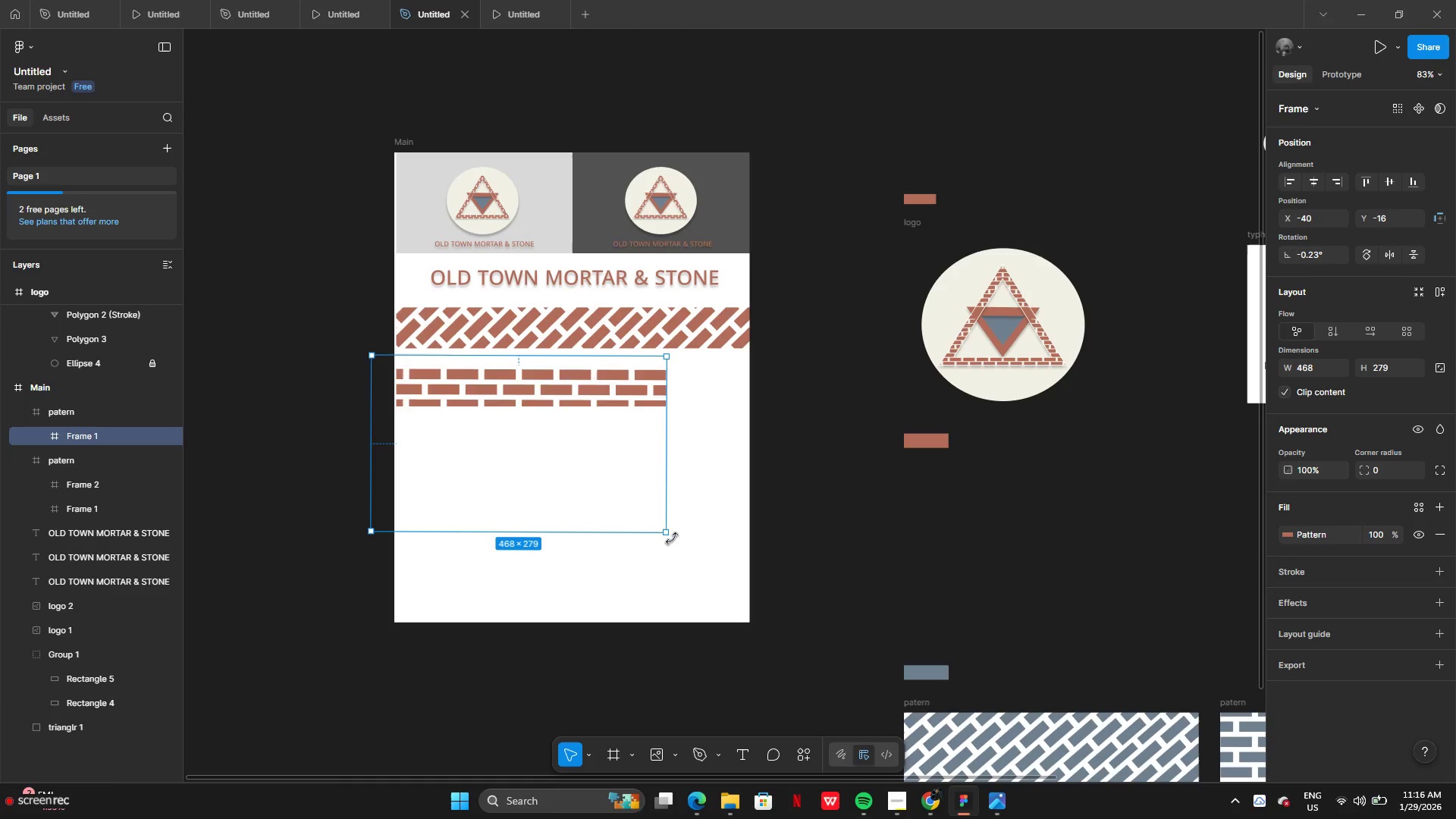 
left_click_drag(start_coordinate=[665, 531], to_coordinate=[794, 575])
 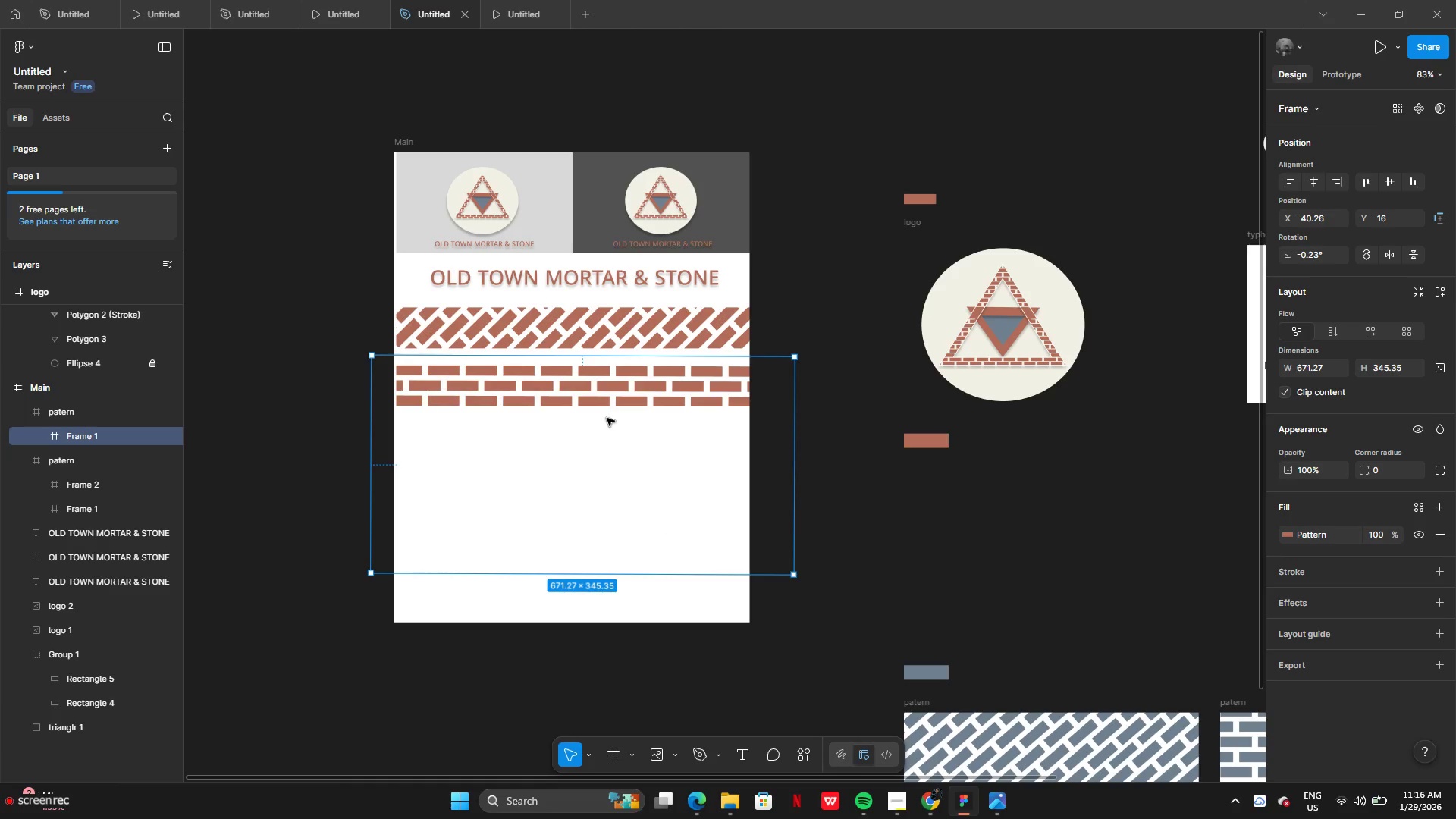 
left_click([605, 397])
 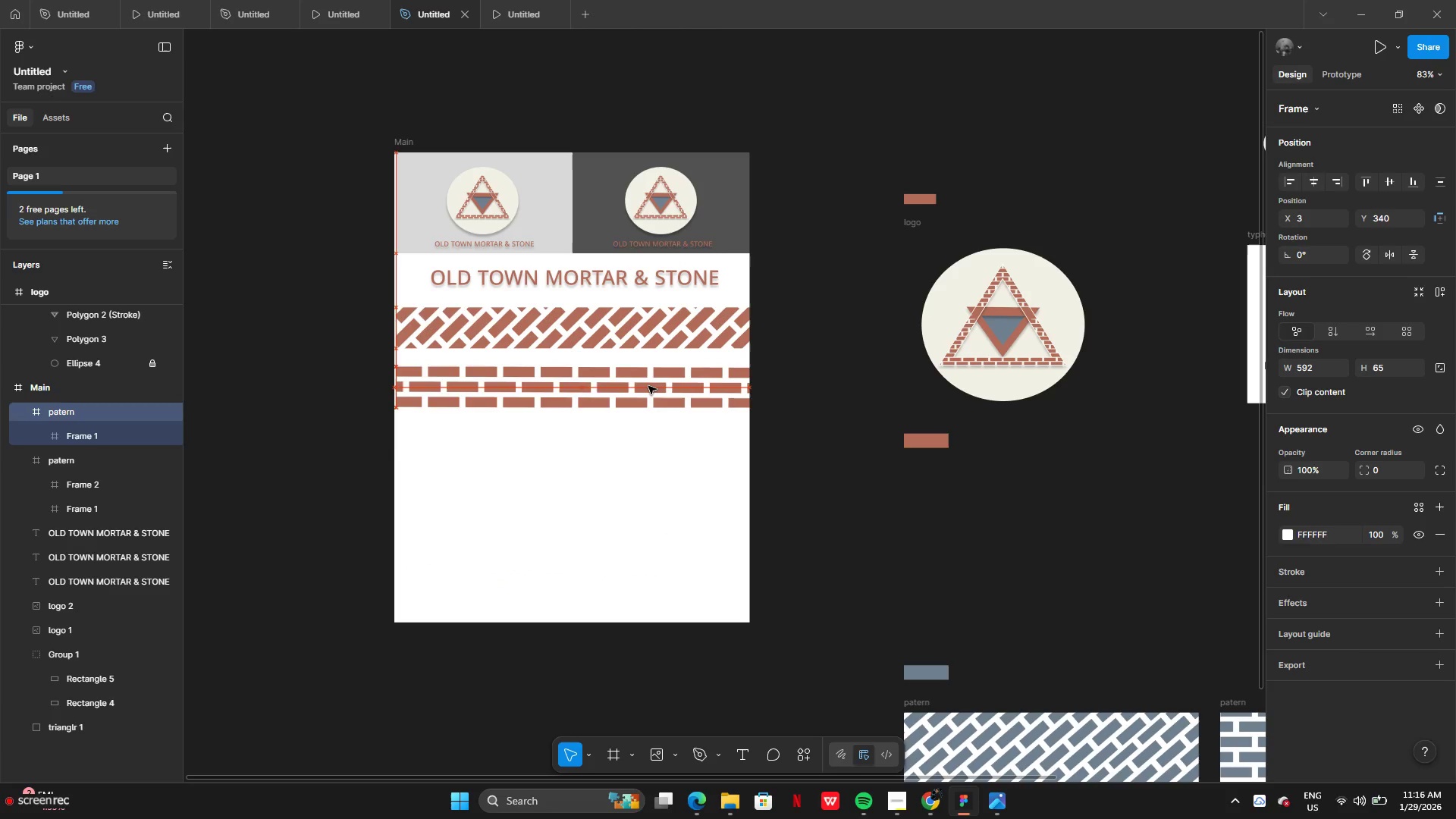 
wait(6.38)
 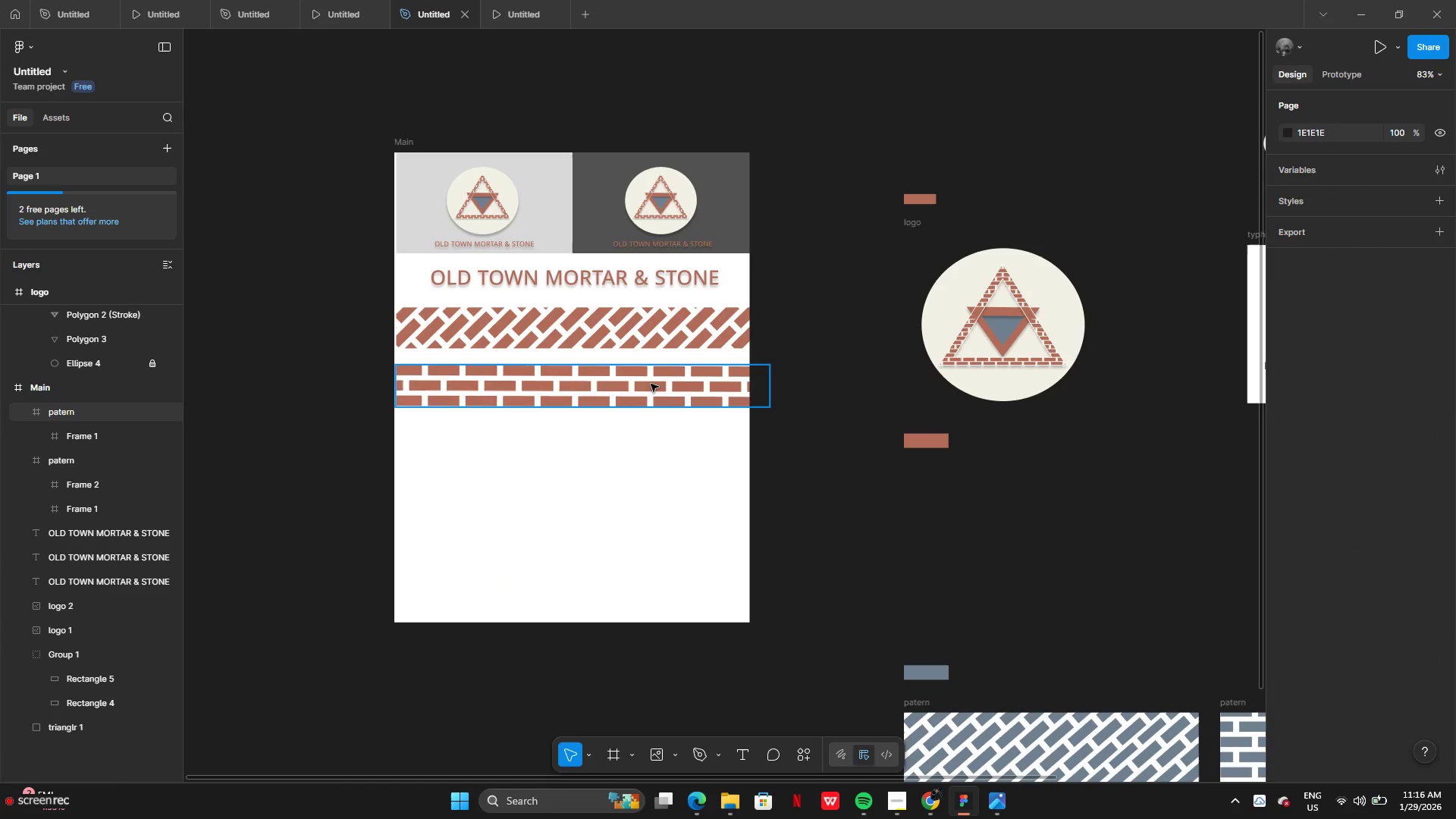 
left_click_drag(start_coordinate=[657, 346], to_coordinate=[661, 357])
 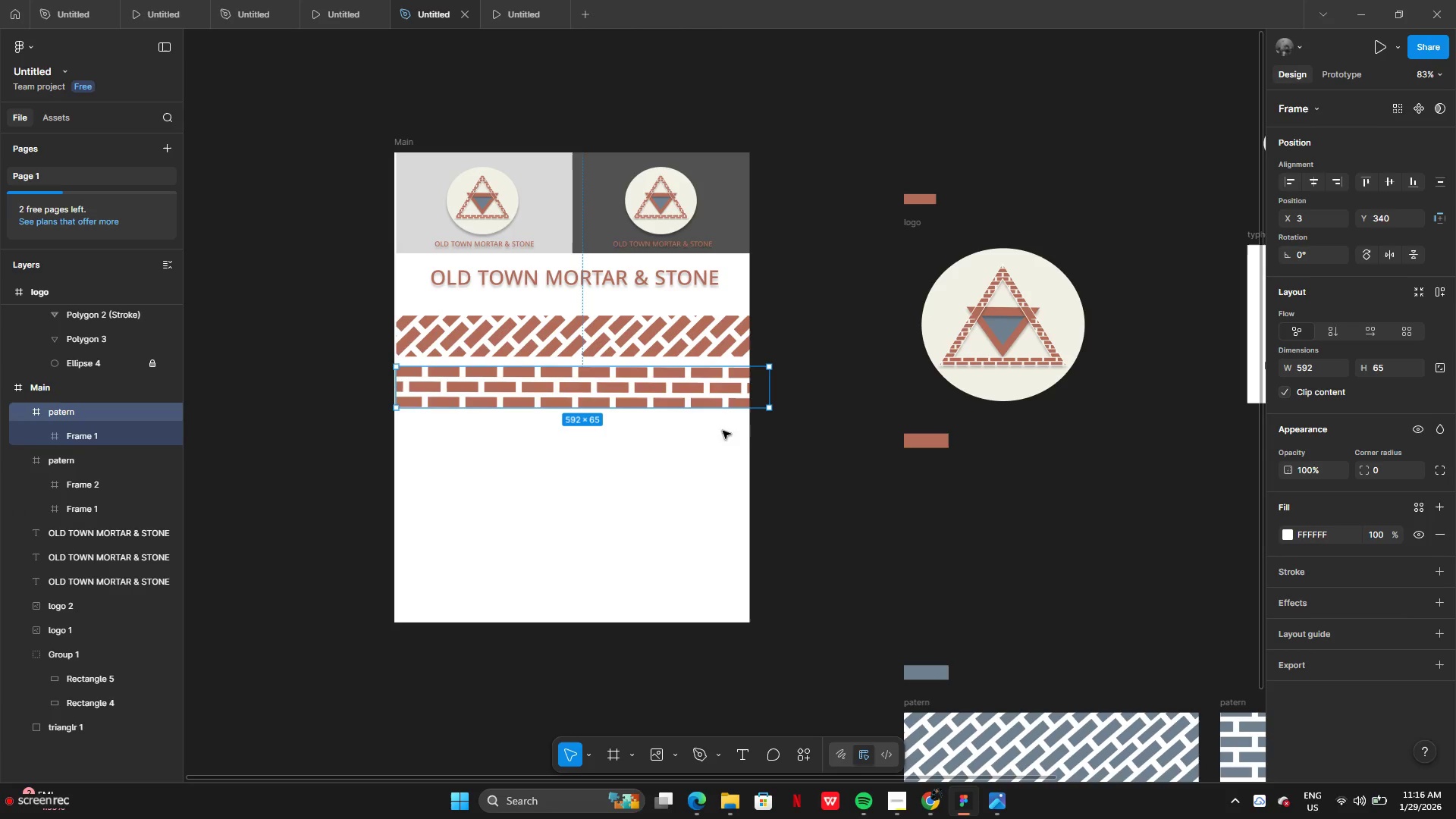 
left_click([757, 461])
 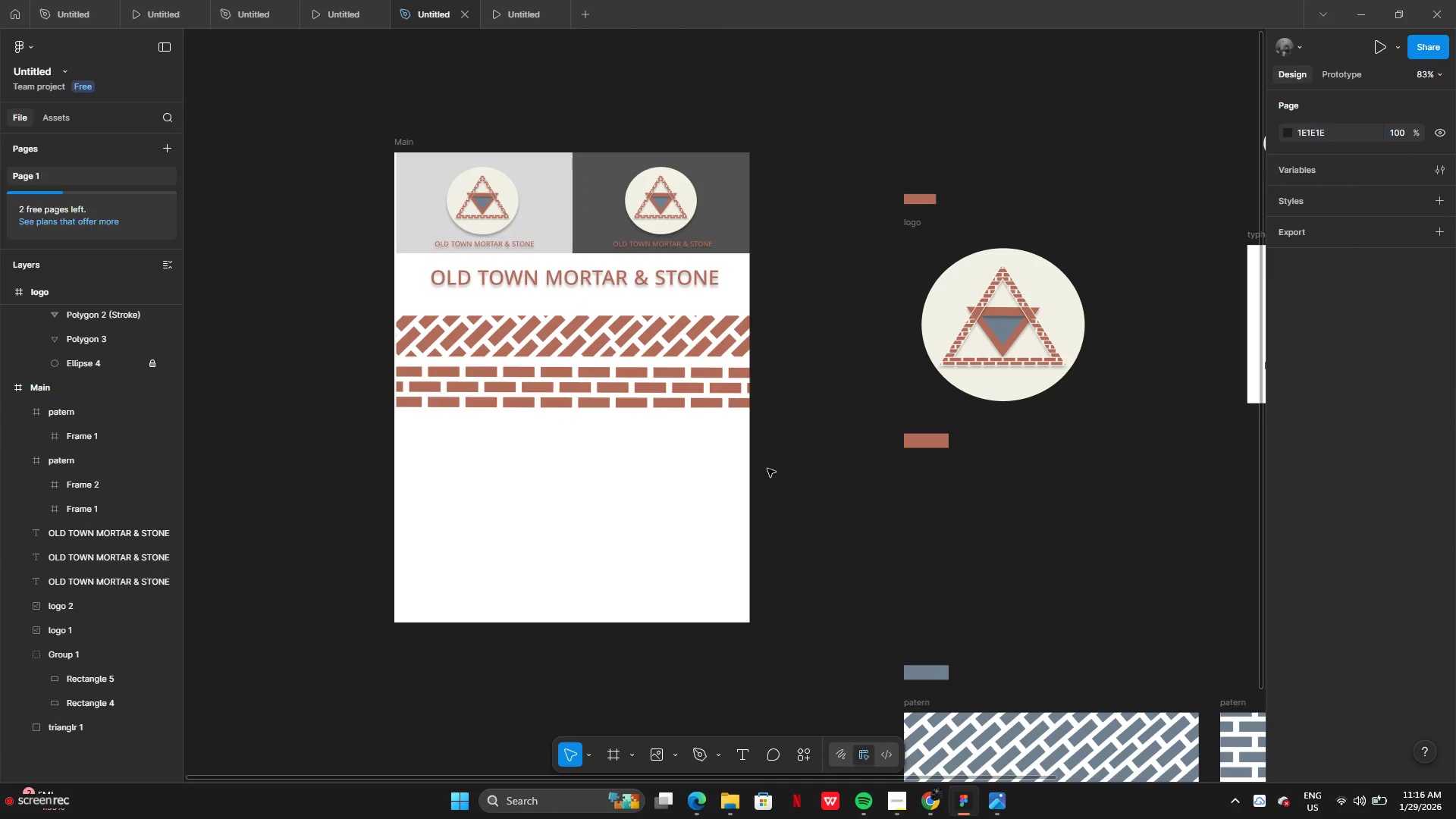 
scroll: coordinate [775, 463], scroll_direction: up, amount: 4.0
 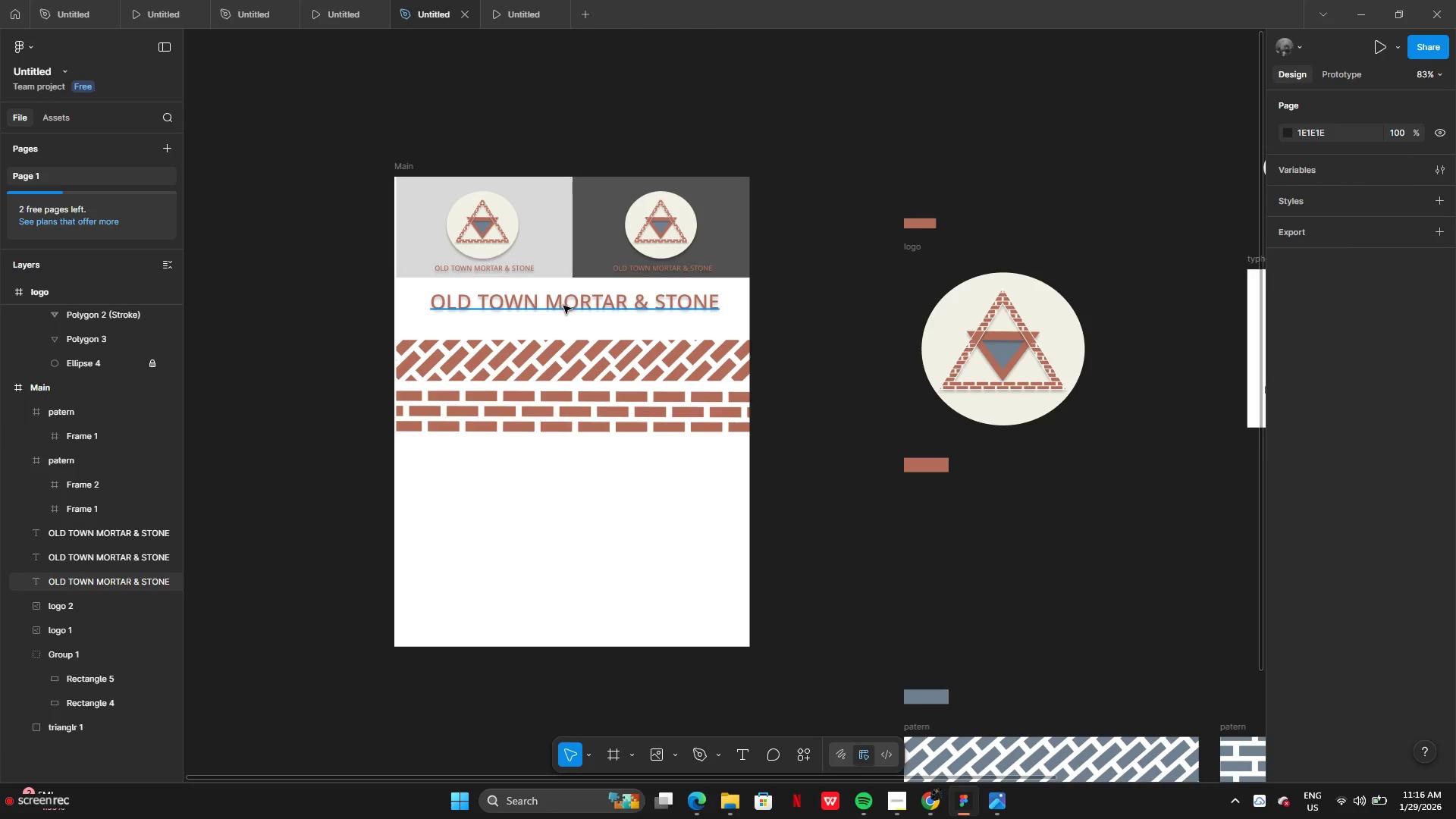 
left_click_drag(start_coordinate=[564, 305], to_coordinate=[566, 312])
 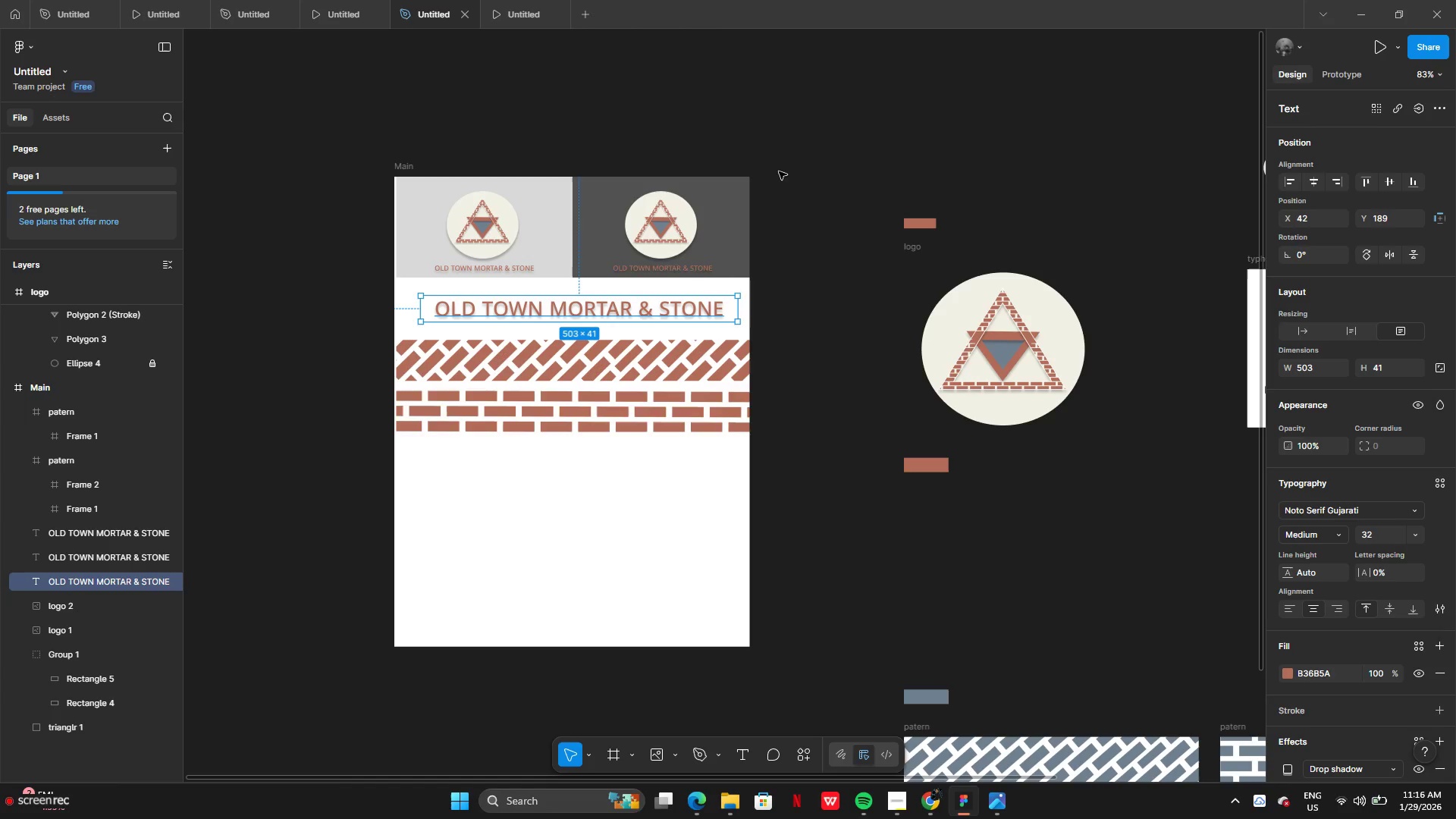 
left_click([780, 170])
 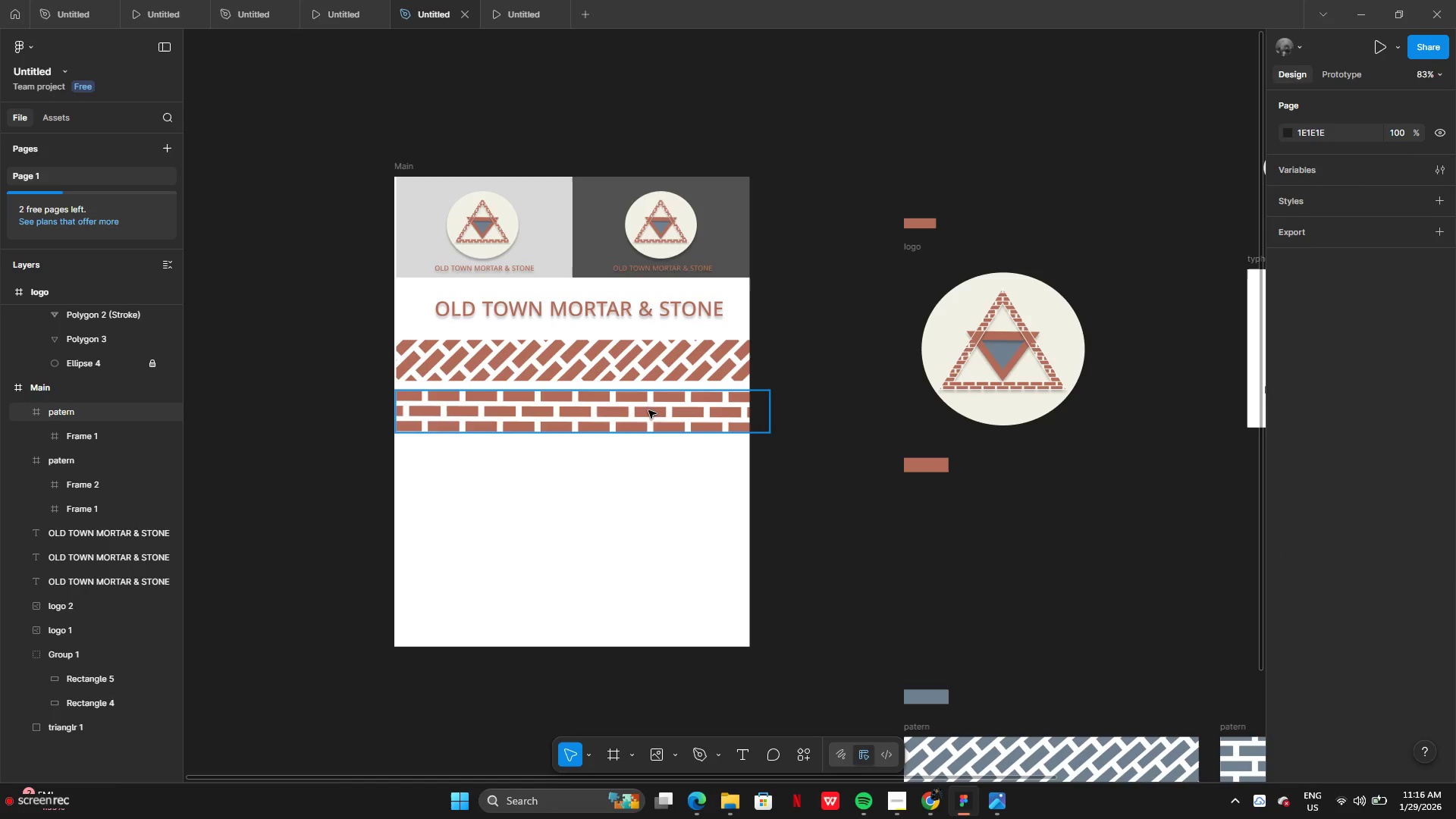 
left_click([636, 381])
 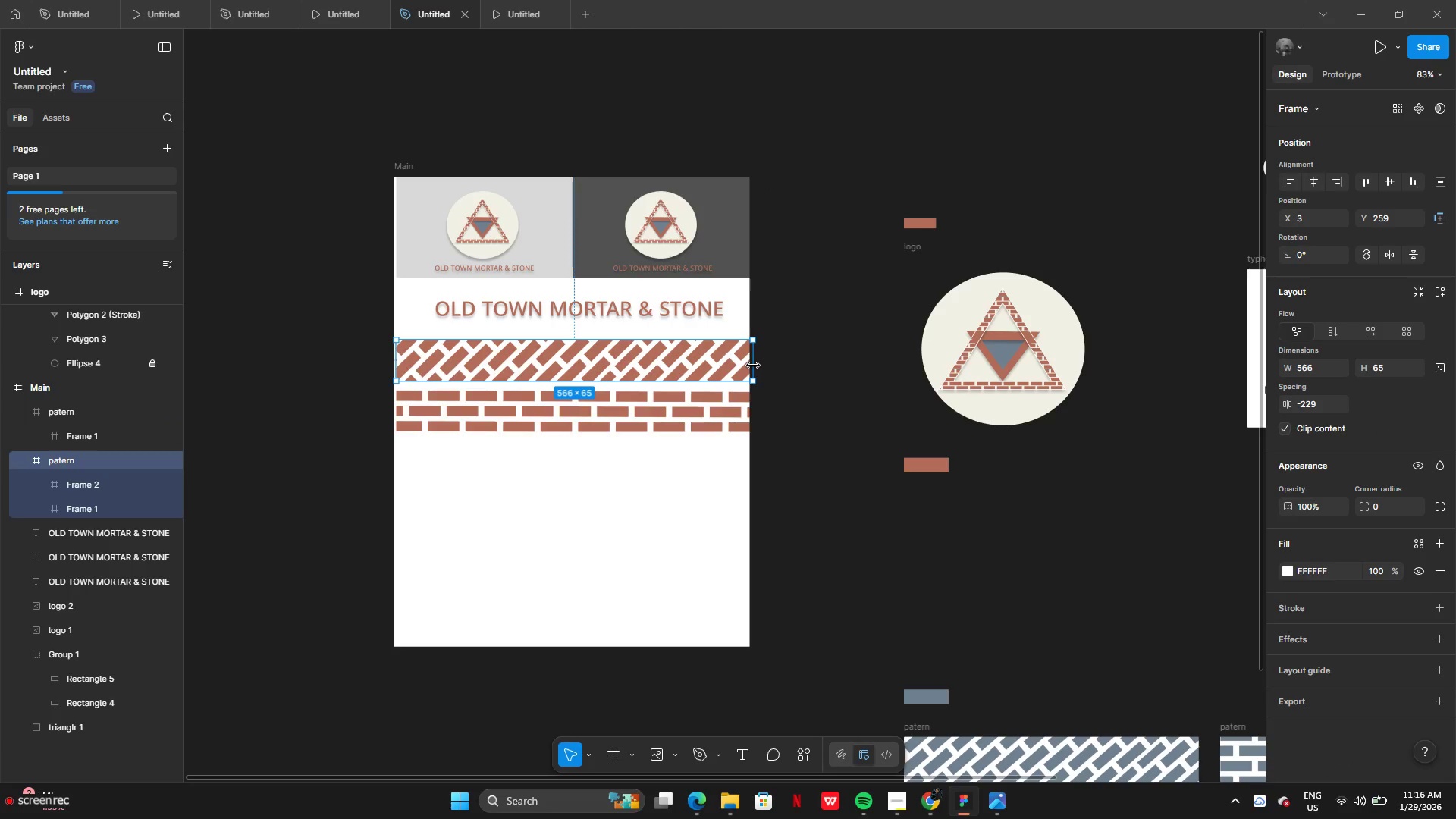 
left_click_drag(start_coordinate=[753, 366], to_coordinate=[559, 349])
 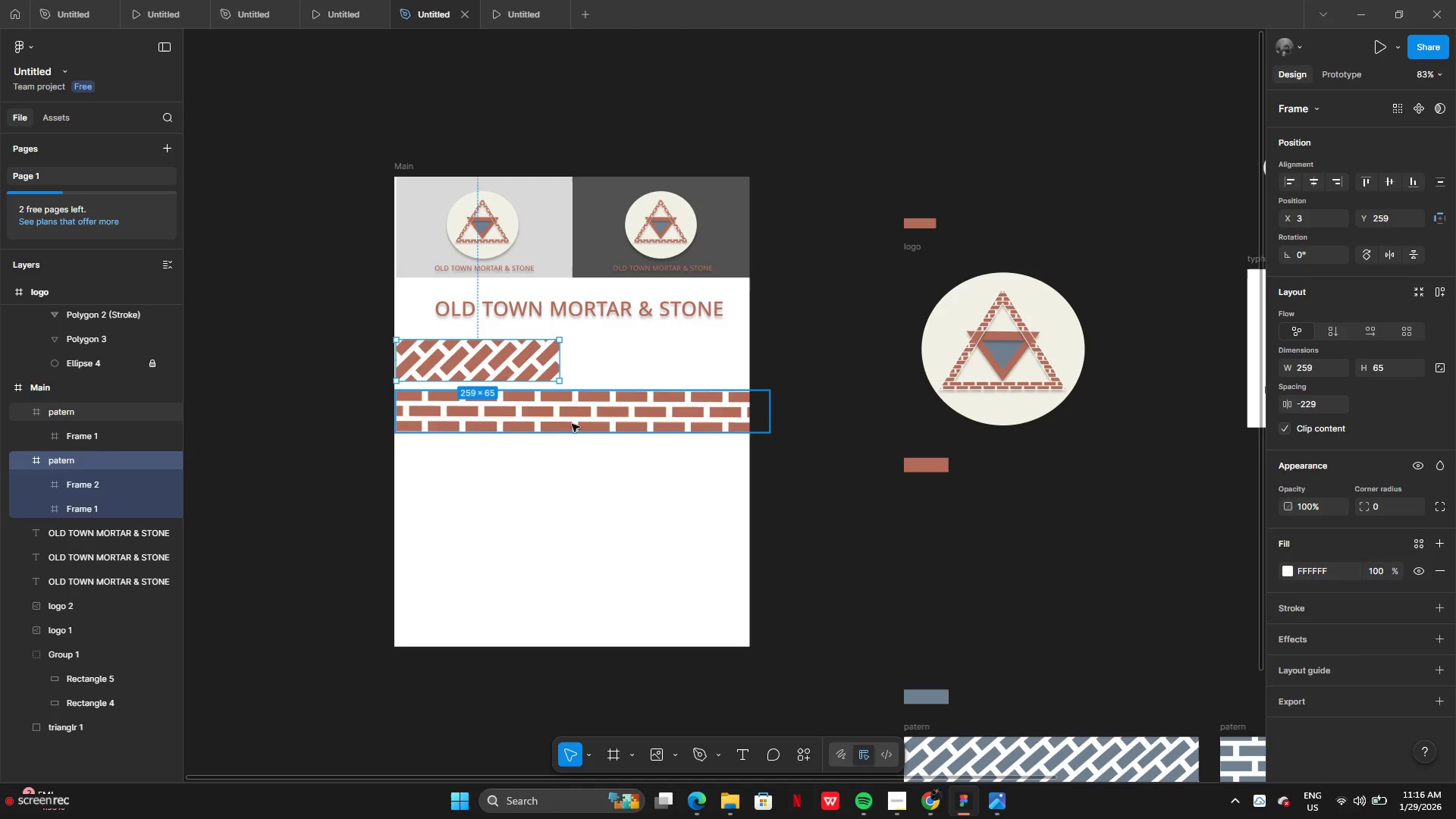 
left_click_drag(start_coordinate=[577, 422], to_coordinate=[734, 369])
 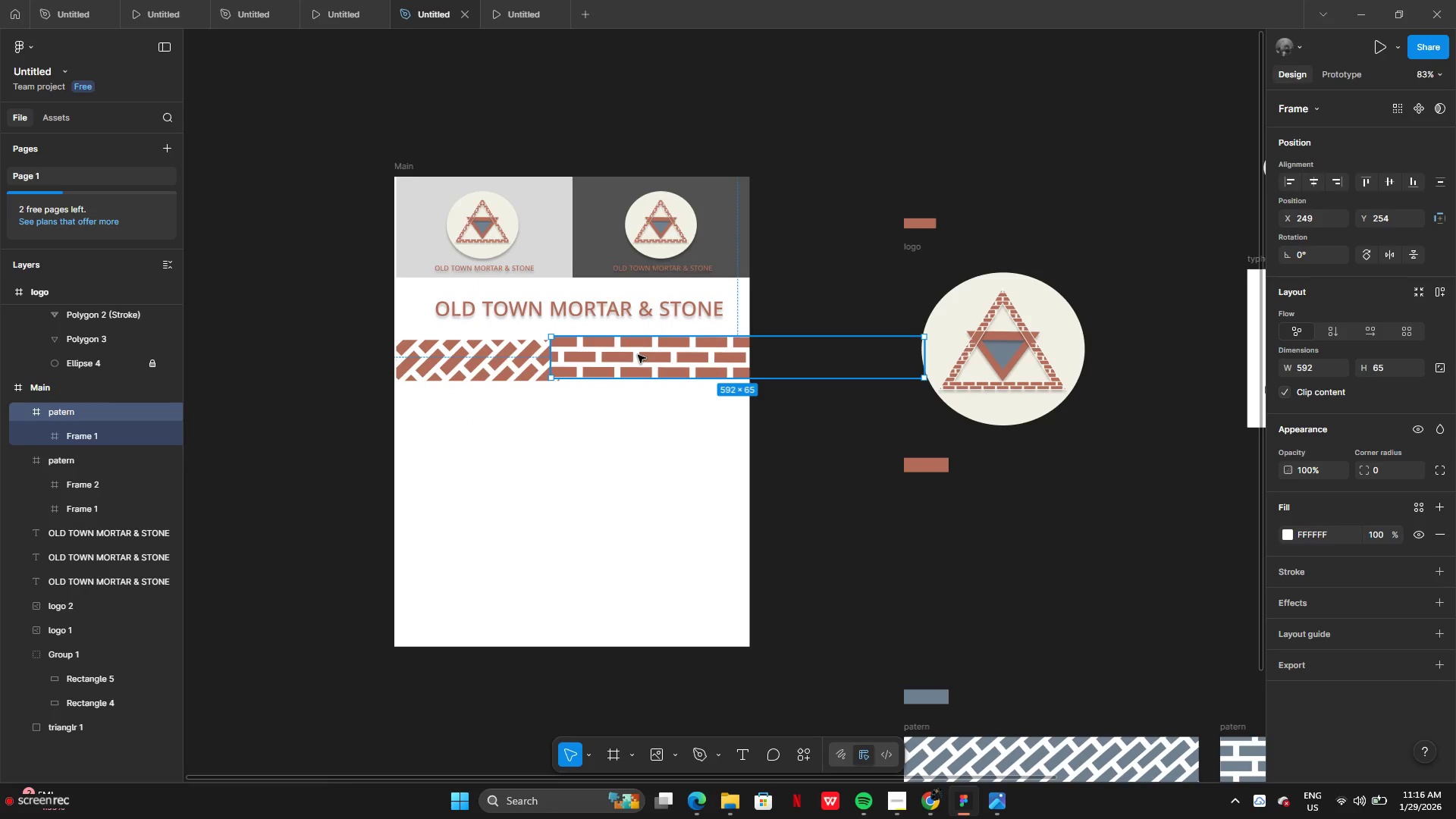 
left_click_drag(start_coordinate=[638, 355], to_coordinate=[657, 359])
 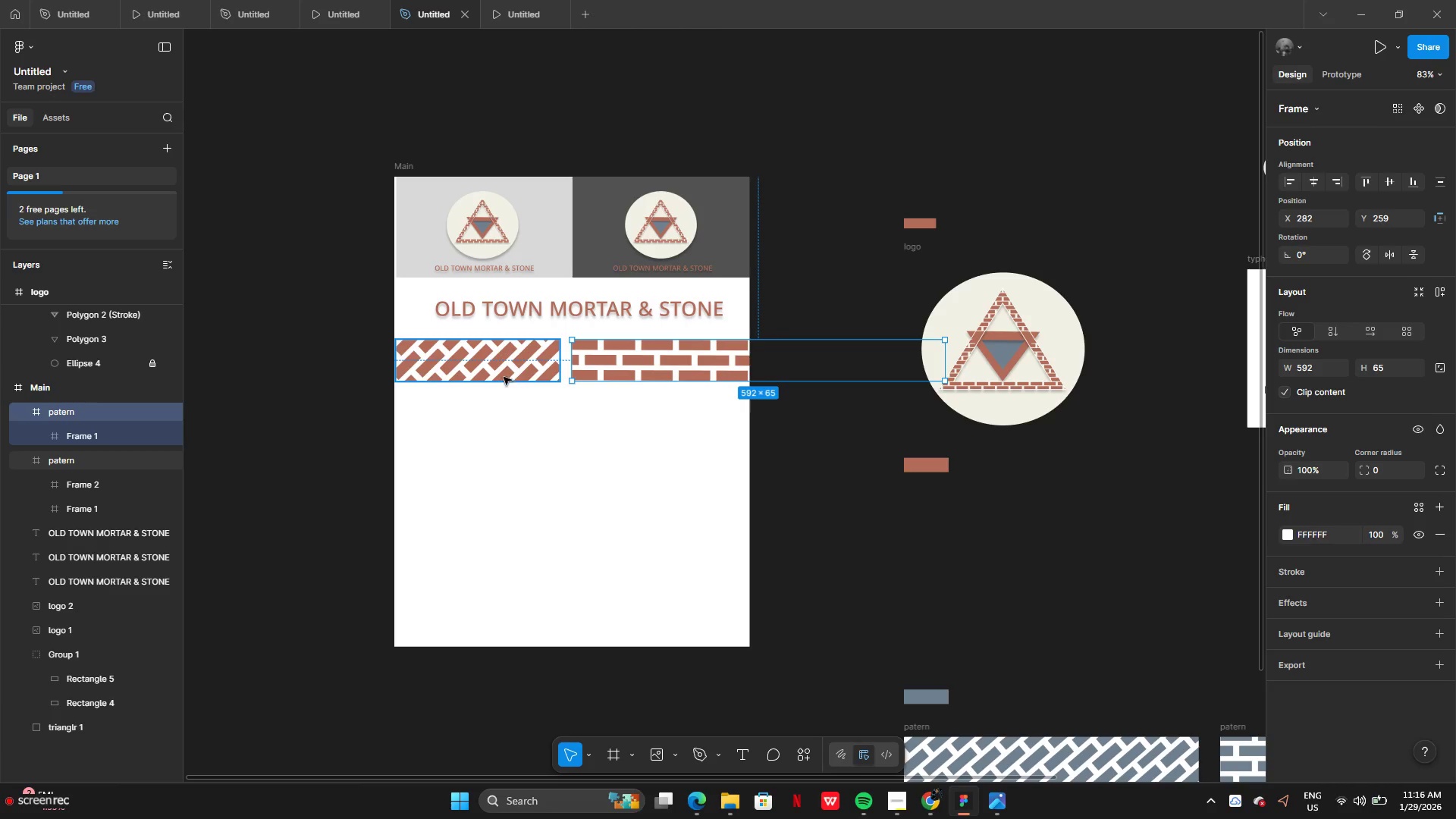 
left_click([503, 375])
 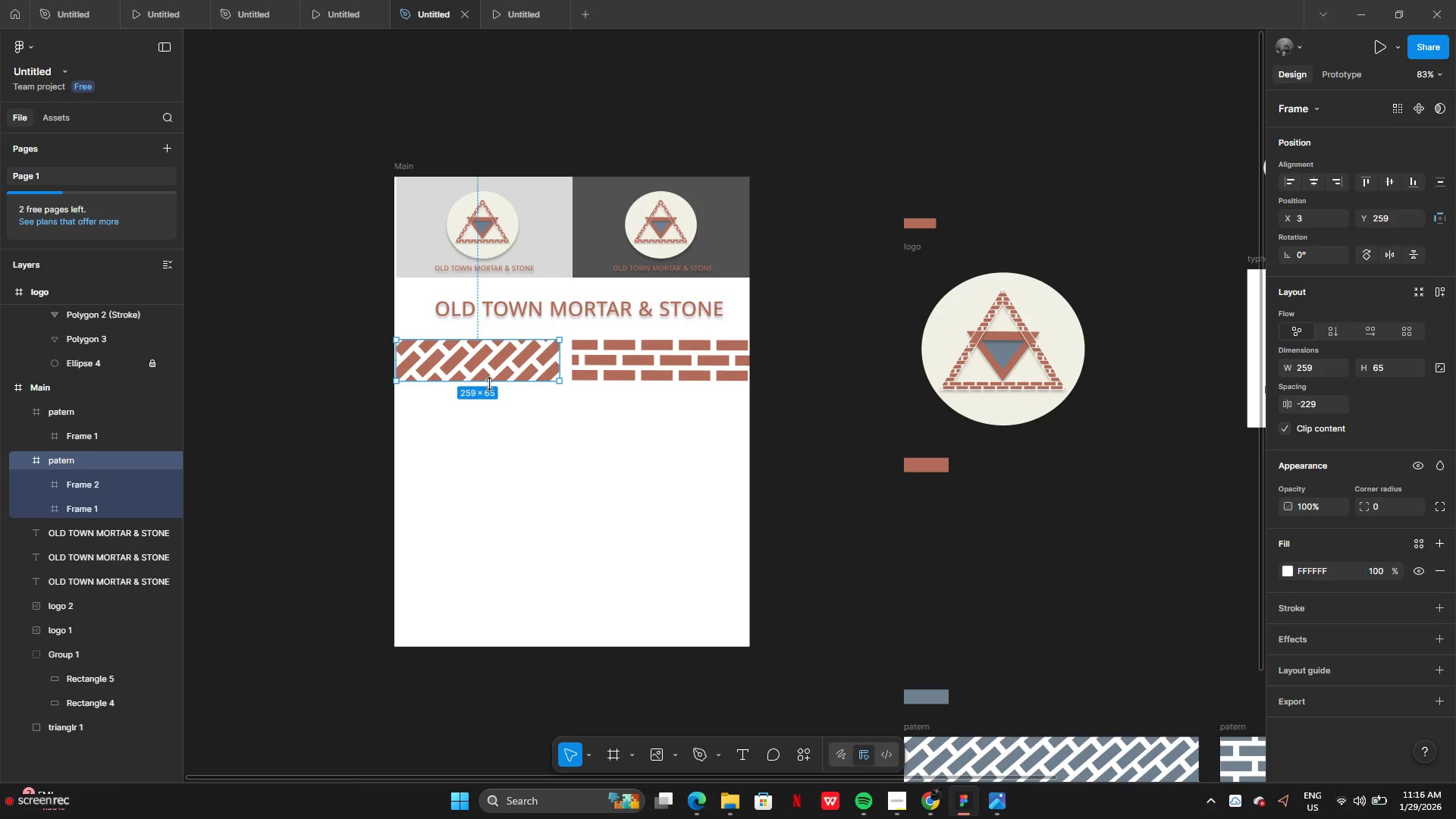 
left_click_drag(start_coordinate=[489, 384], to_coordinate=[497, 407])
 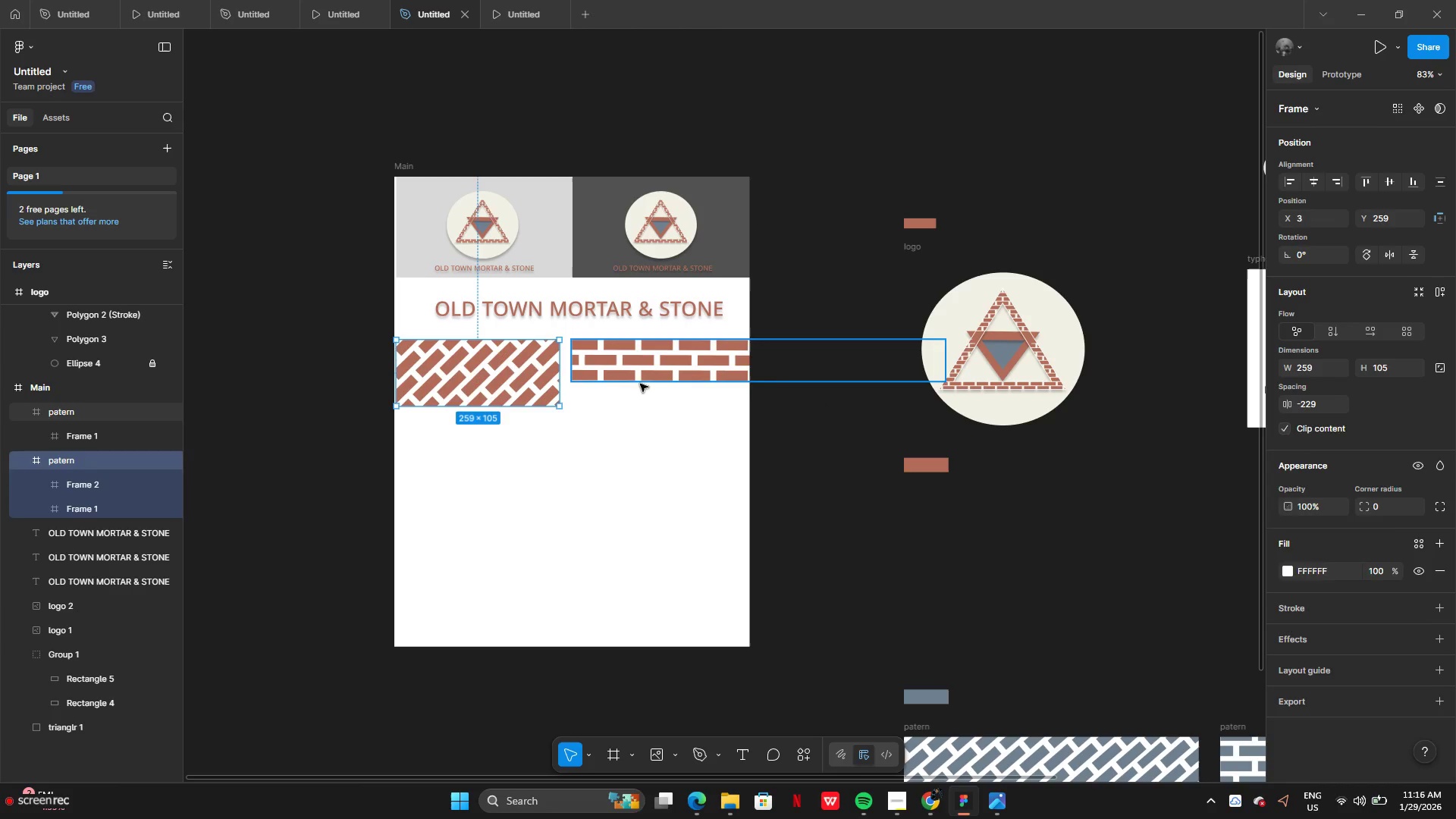 
left_click([640, 384])
 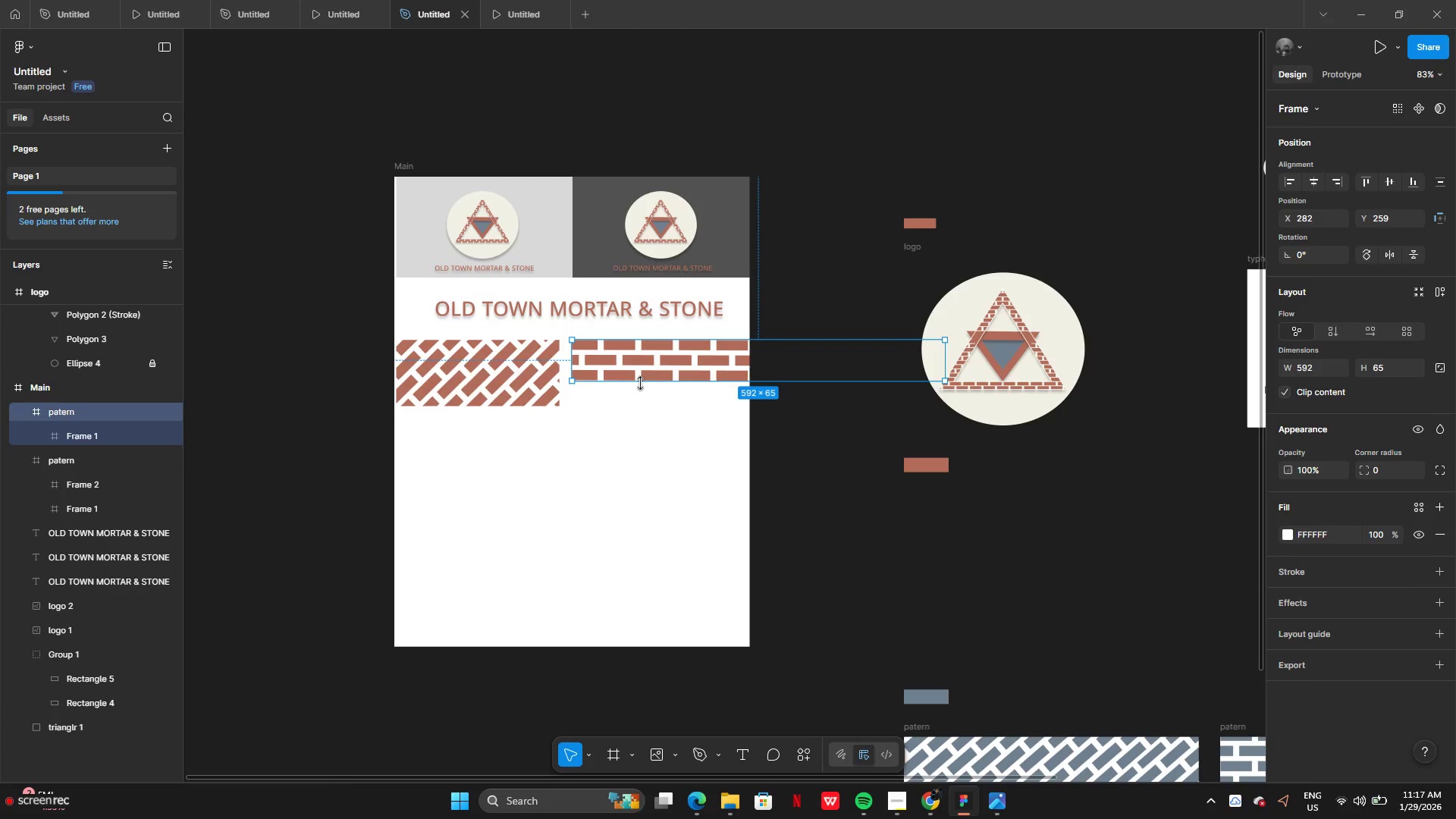 
left_click_drag(start_coordinate=[640, 383], to_coordinate=[641, 410])
 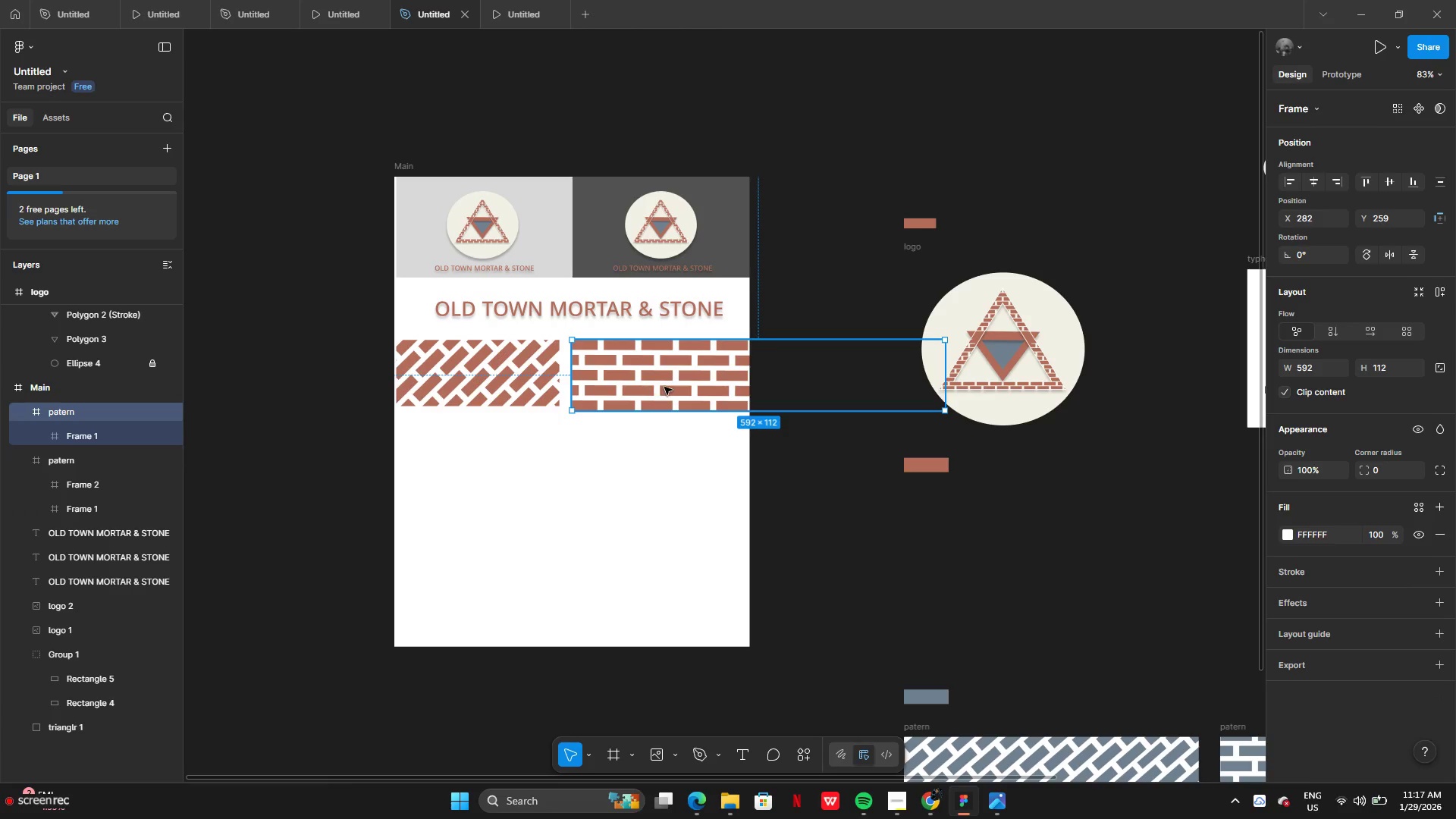 
left_click_drag(start_coordinate=[664, 387], to_coordinate=[657, 386])
 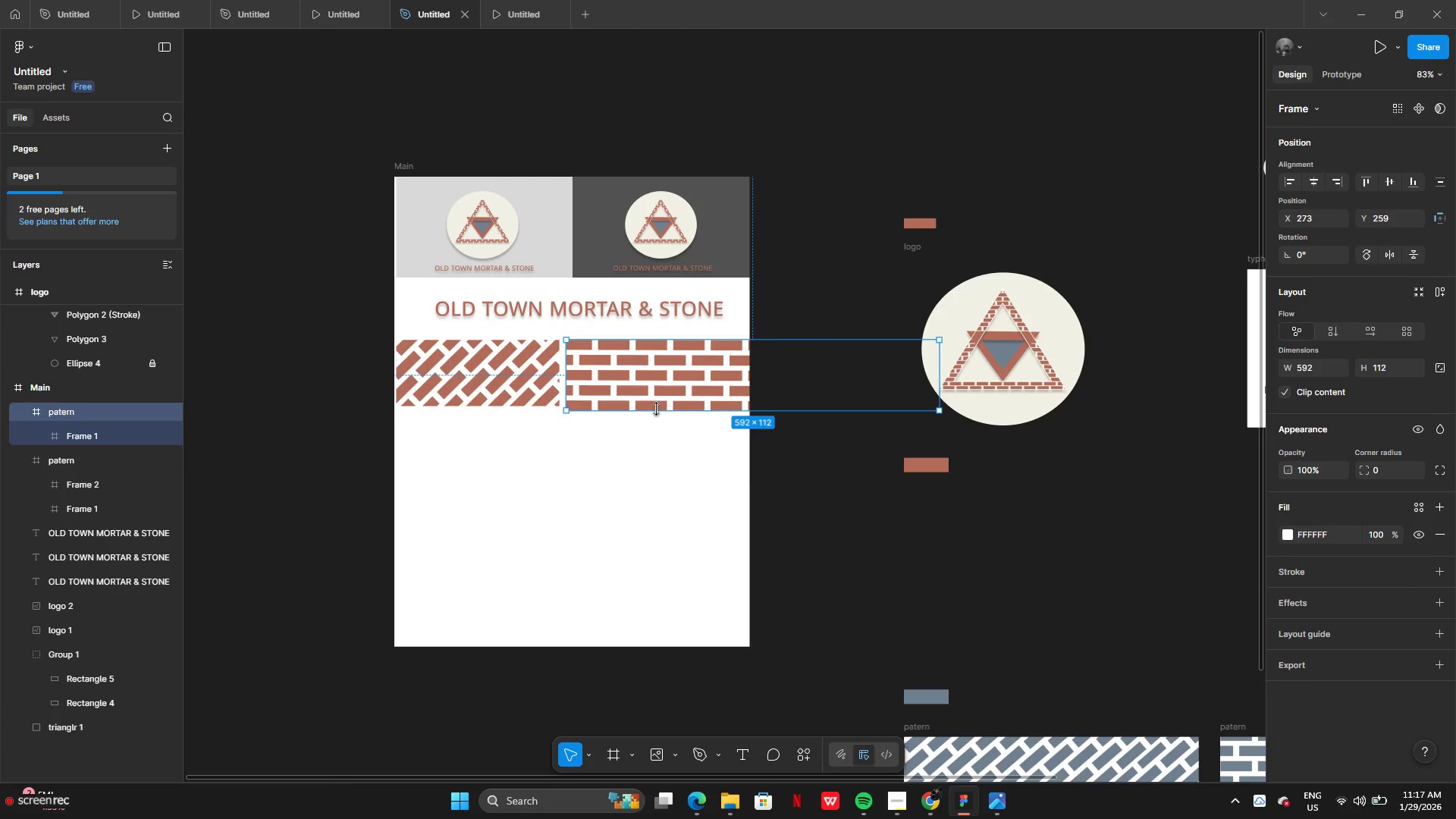 
left_click_drag(start_coordinate=[657, 410], to_coordinate=[659, 406])
 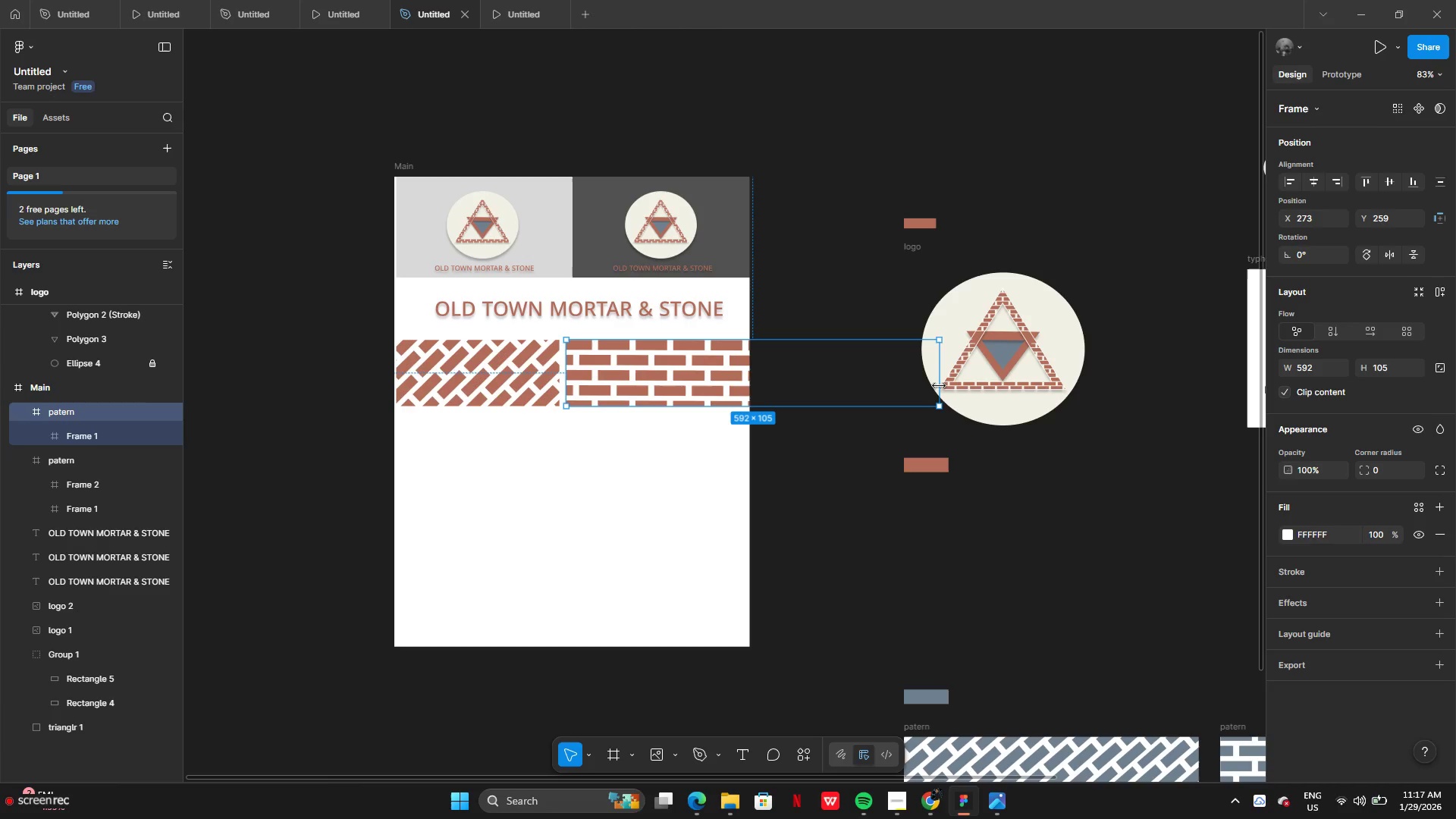 
left_click_drag(start_coordinate=[943, 386], to_coordinate=[749, 372])
 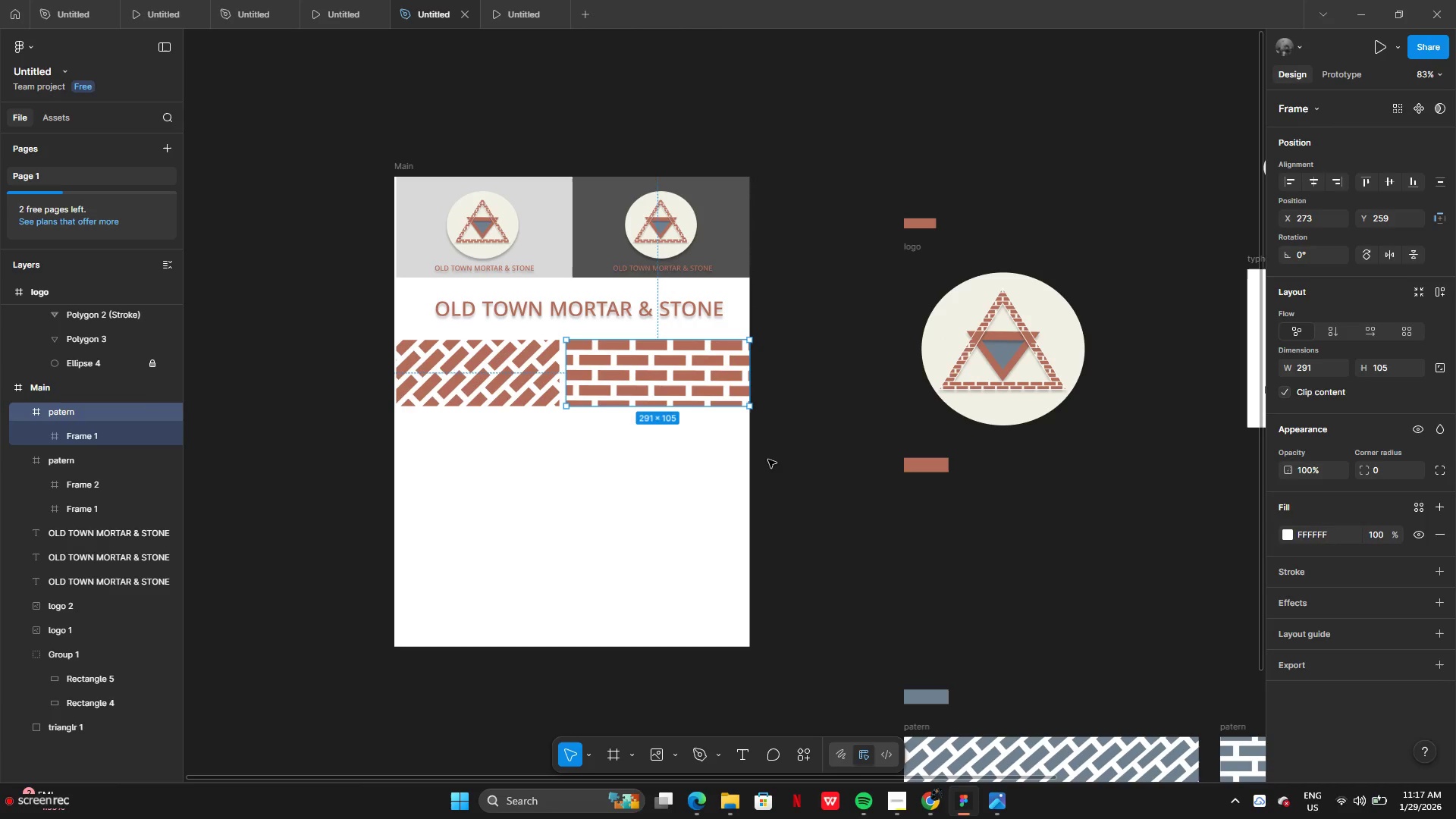 
left_click([769, 460])
 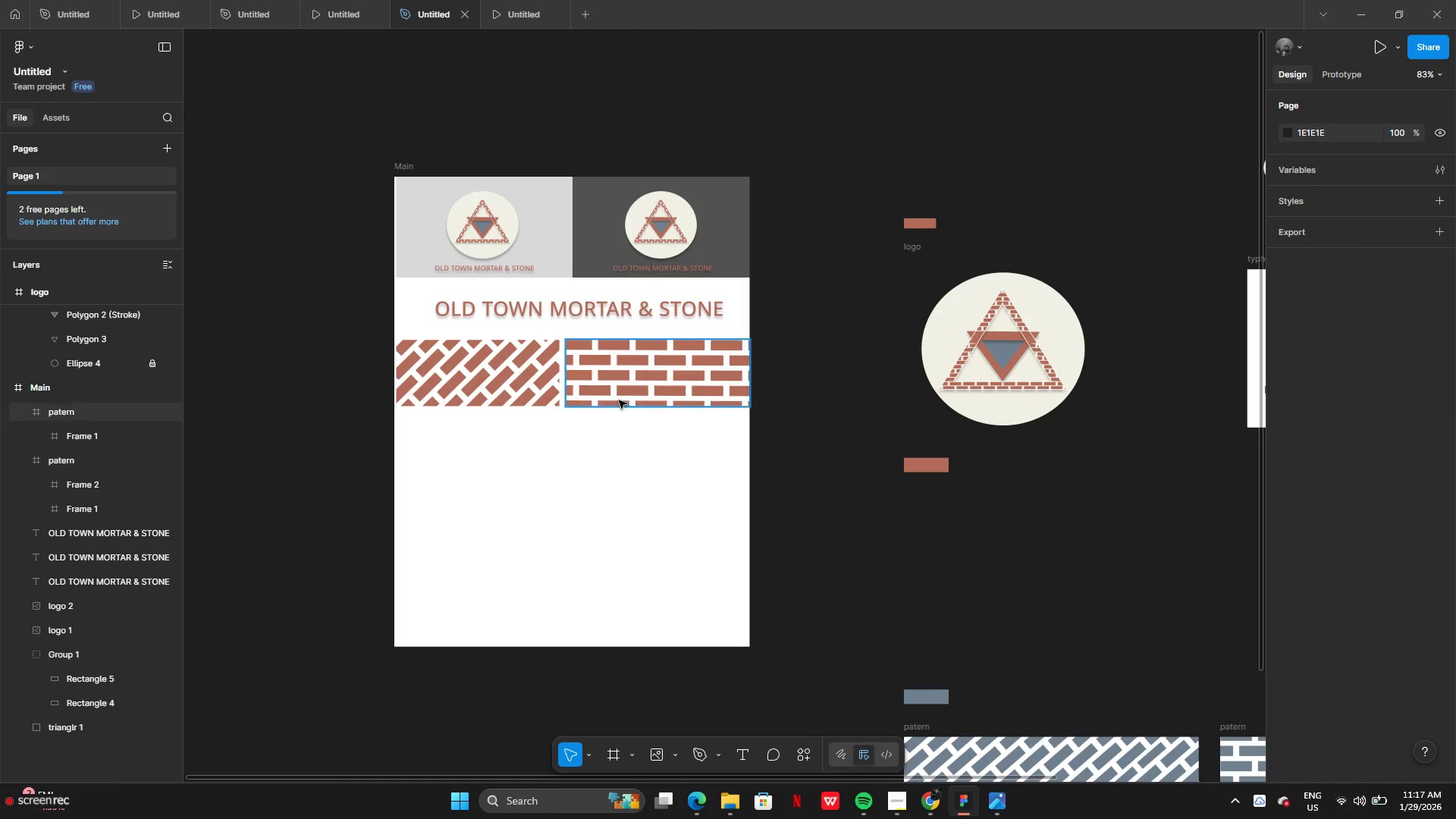 
left_click_drag(start_coordinate=[629, 392], to_coordinate=[637, 392])
 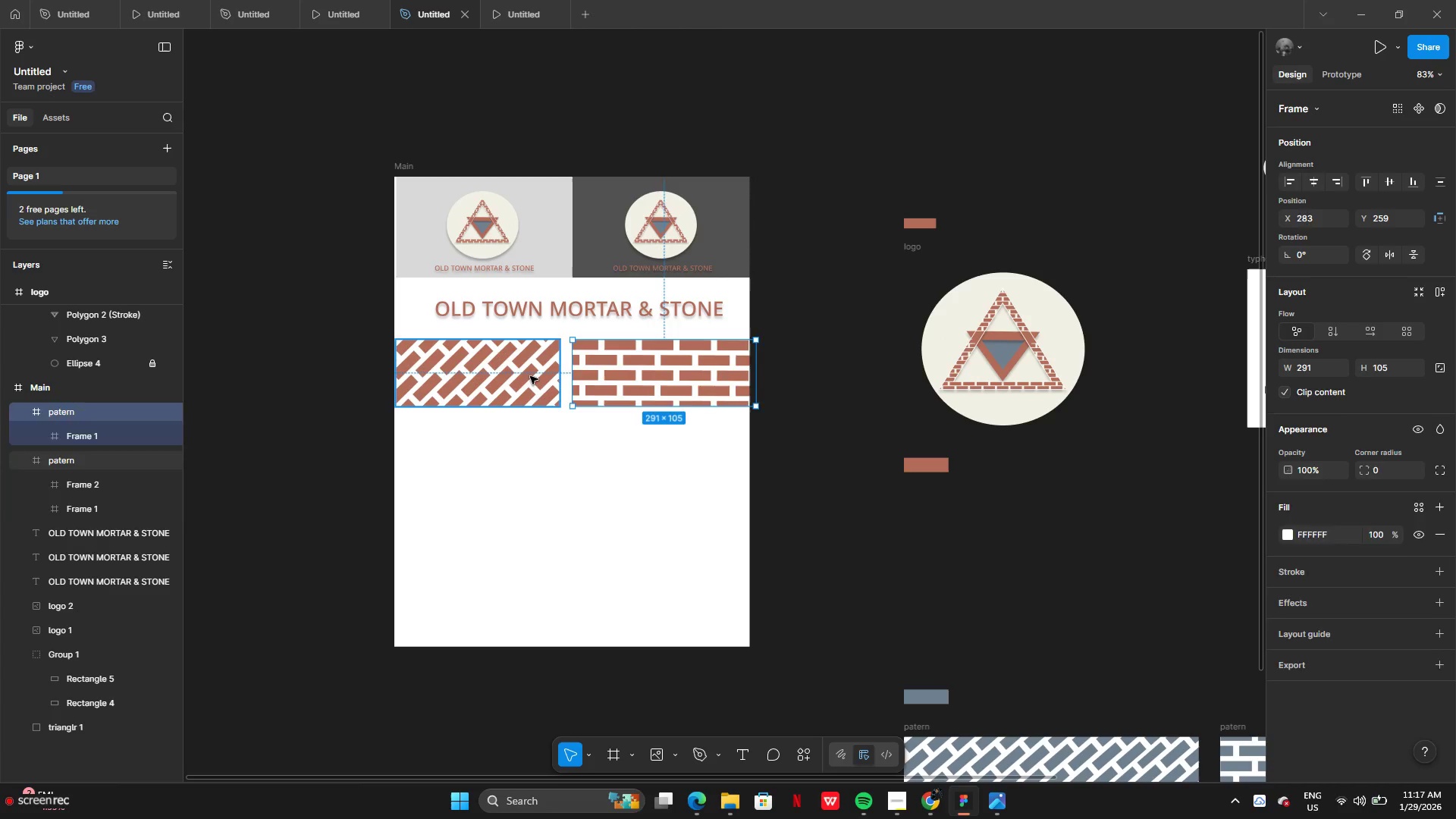 
left_click_drag(start_coordinate=[530, 376], to_coordinate=[538, 375])
 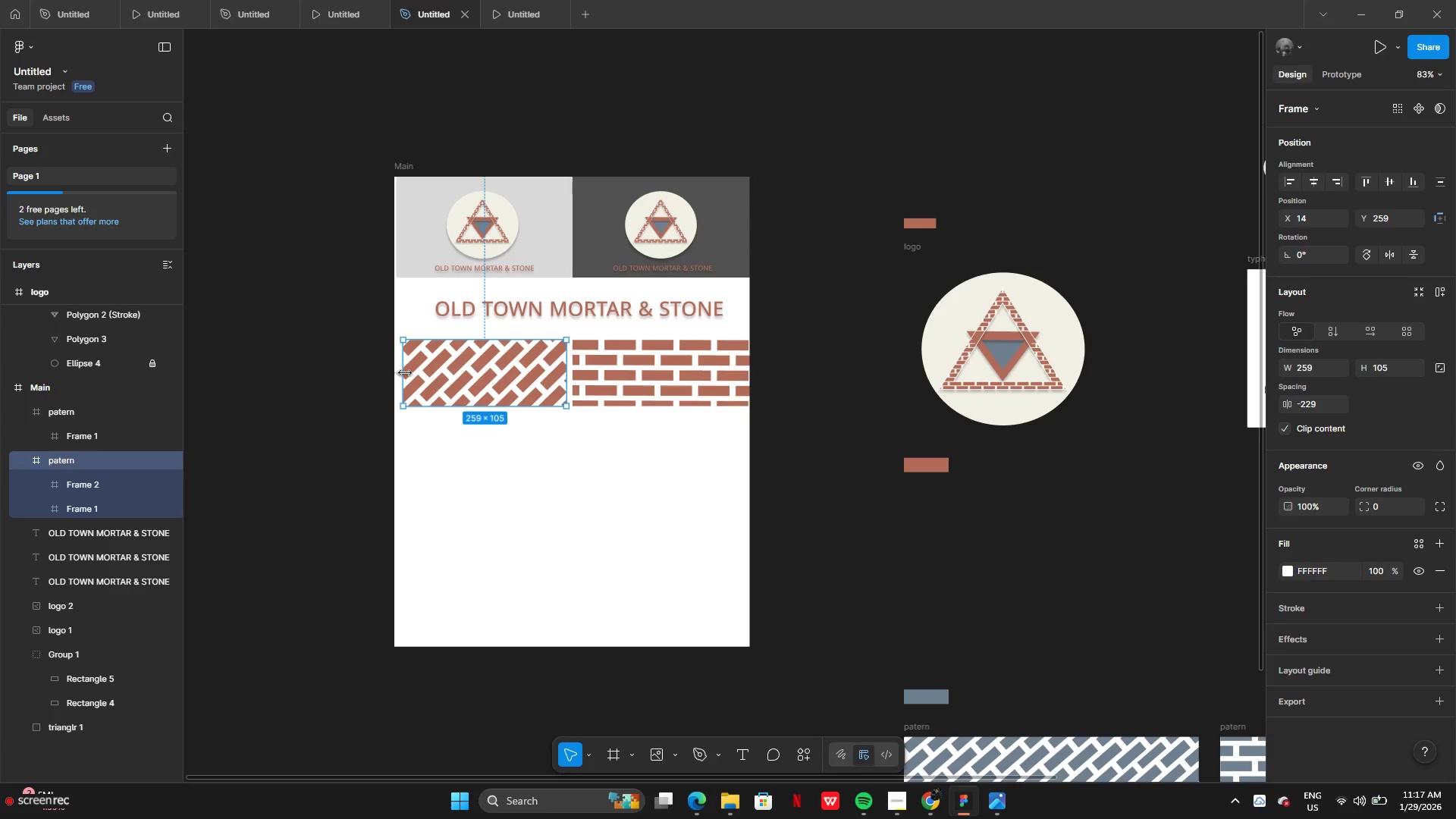 
left_click_drag(start_coordinate=[405, 372], to_coordinate=[394, 368])
 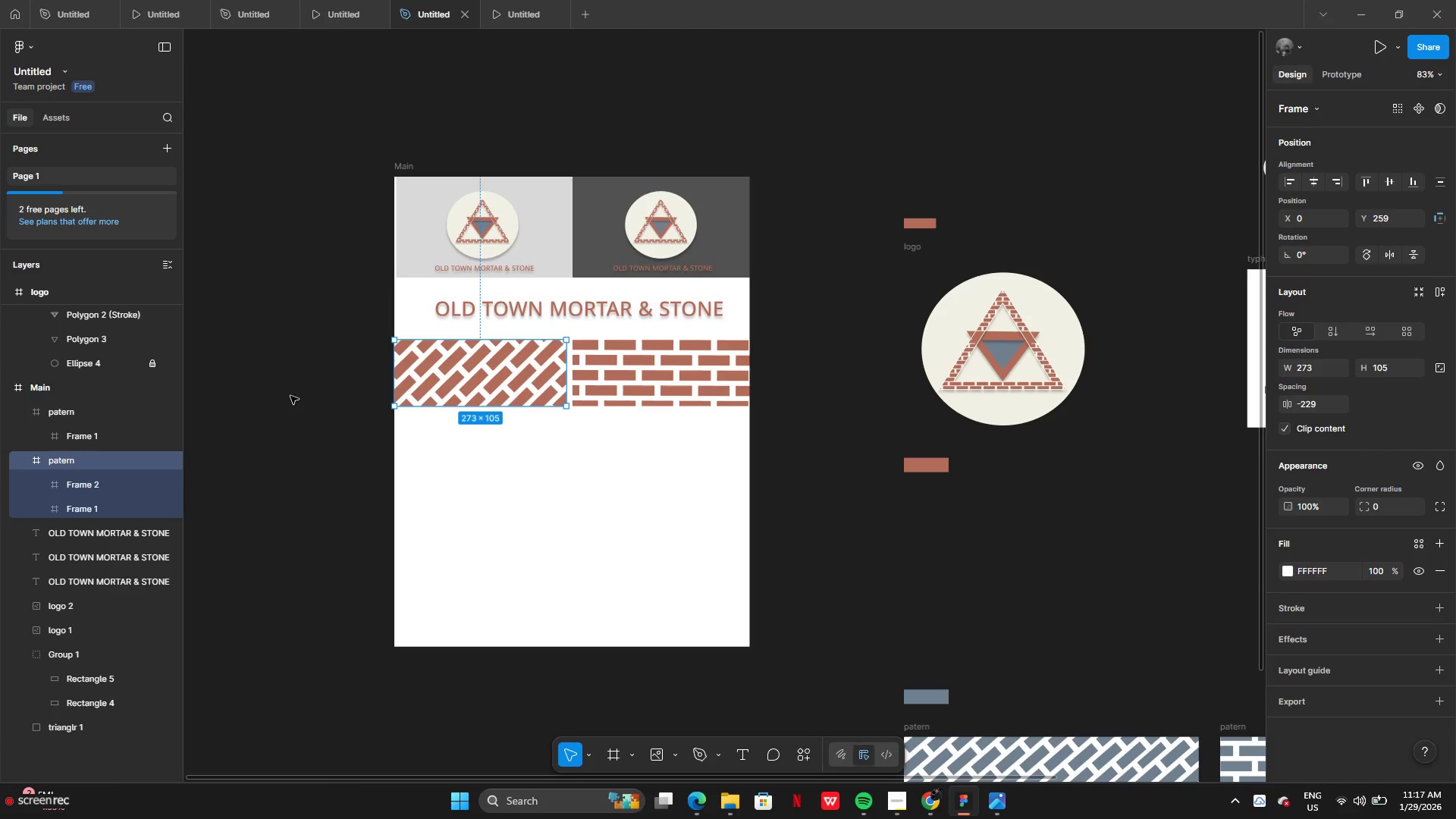 
left_click([290, 396])
 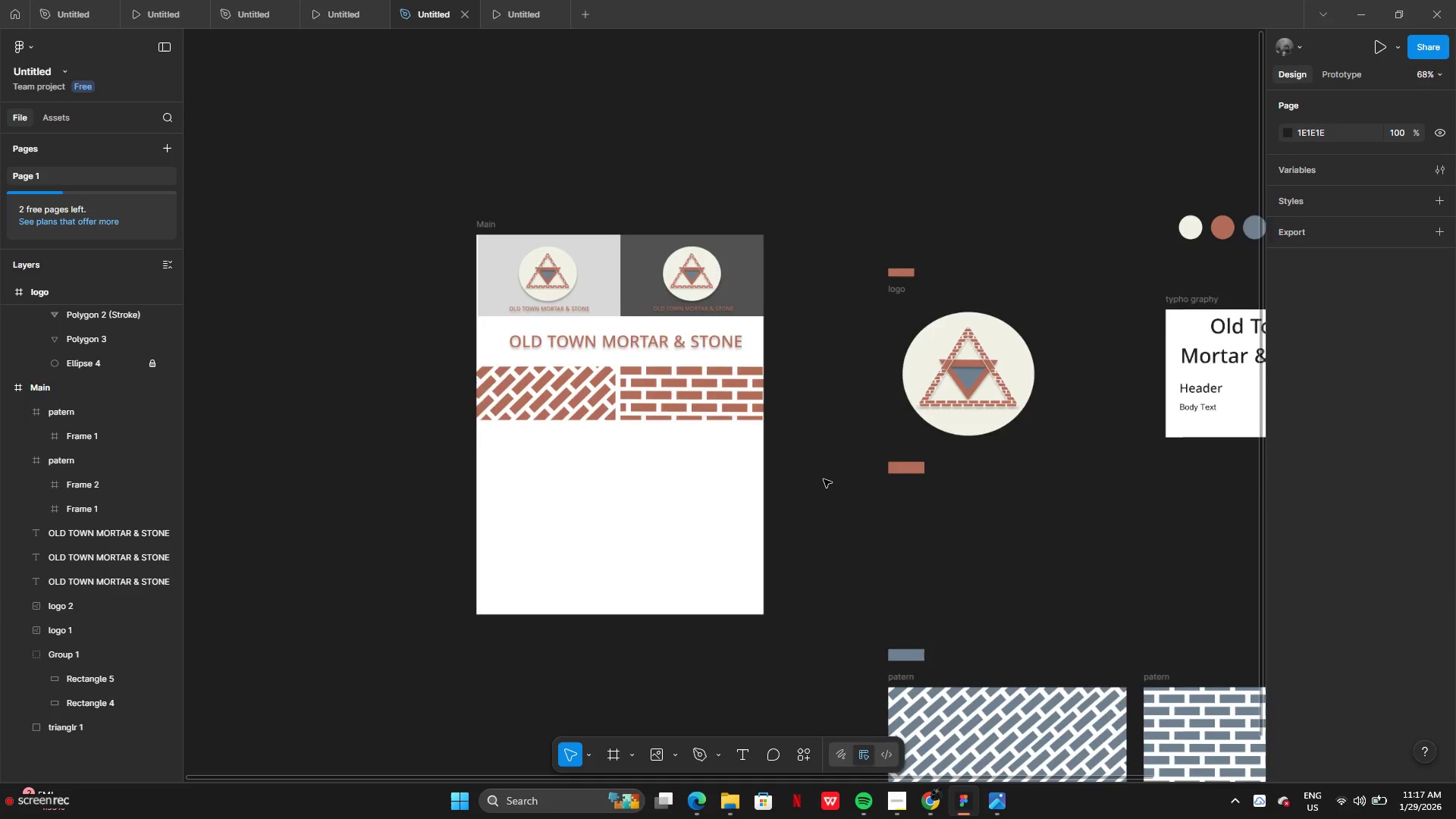 
wait(8.09)
 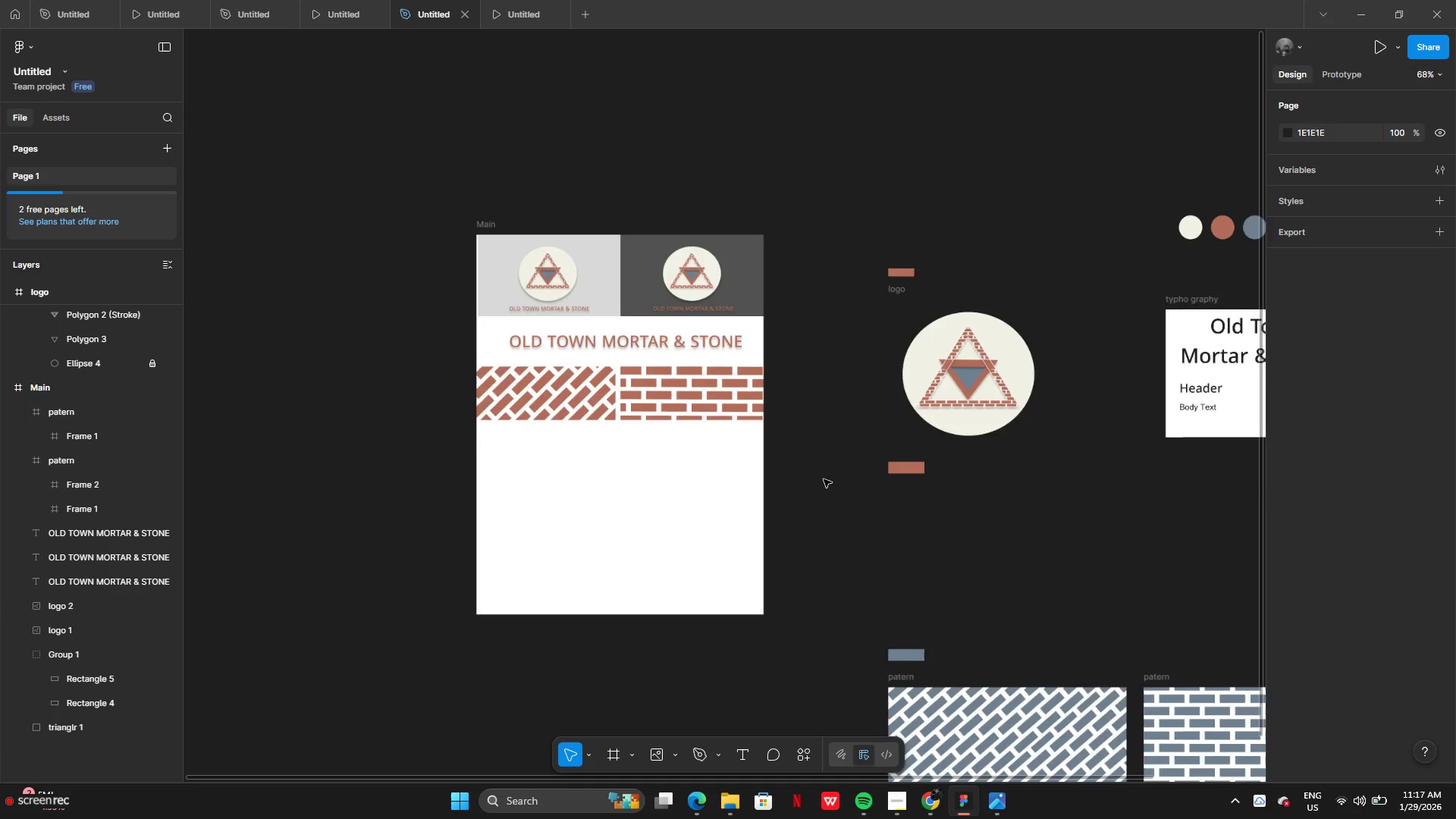 
left_click_drag(start_coordinate=[549, 294], to_coordinate=[548, 300])
 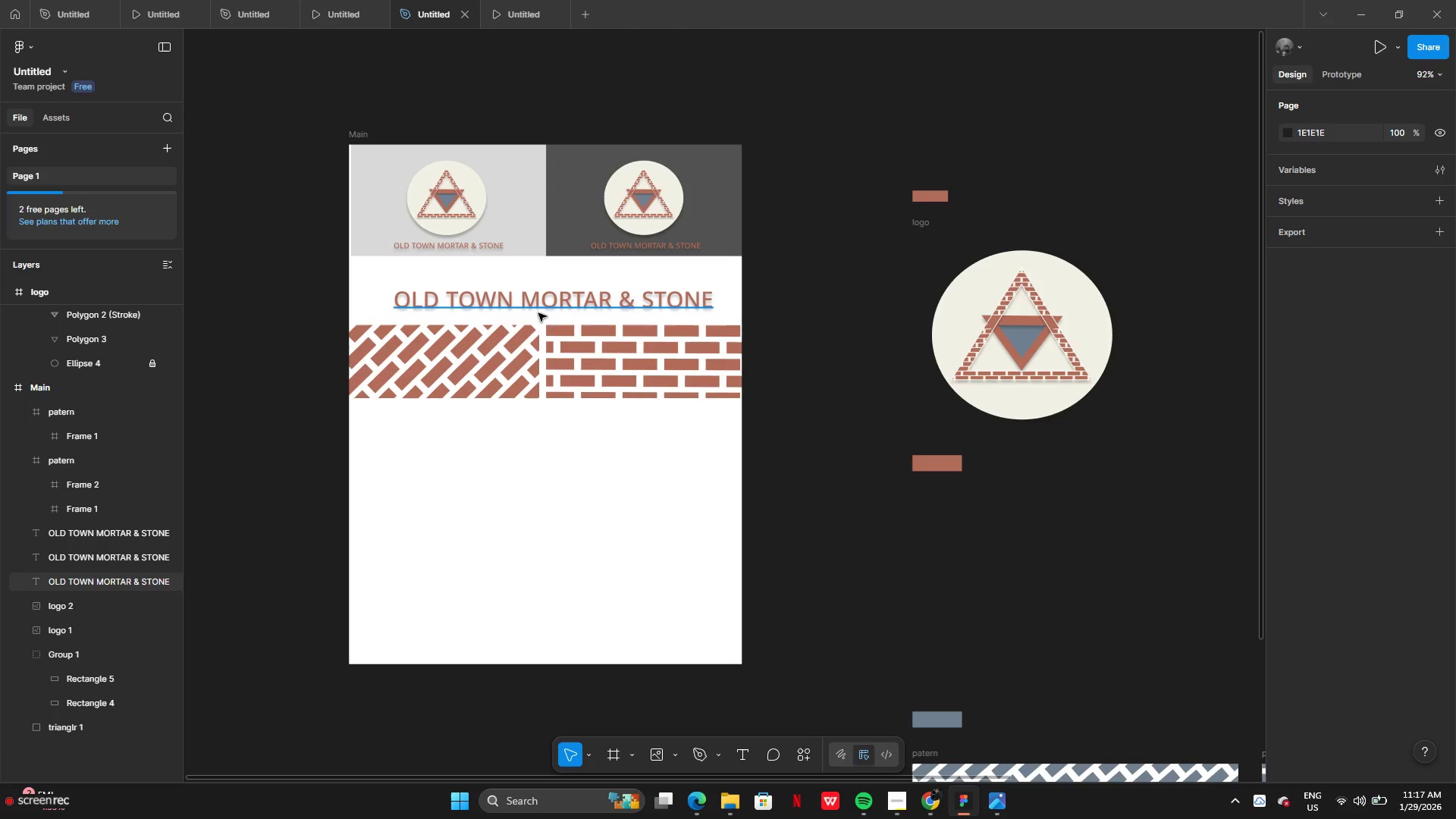 
key(ArrowUp)
 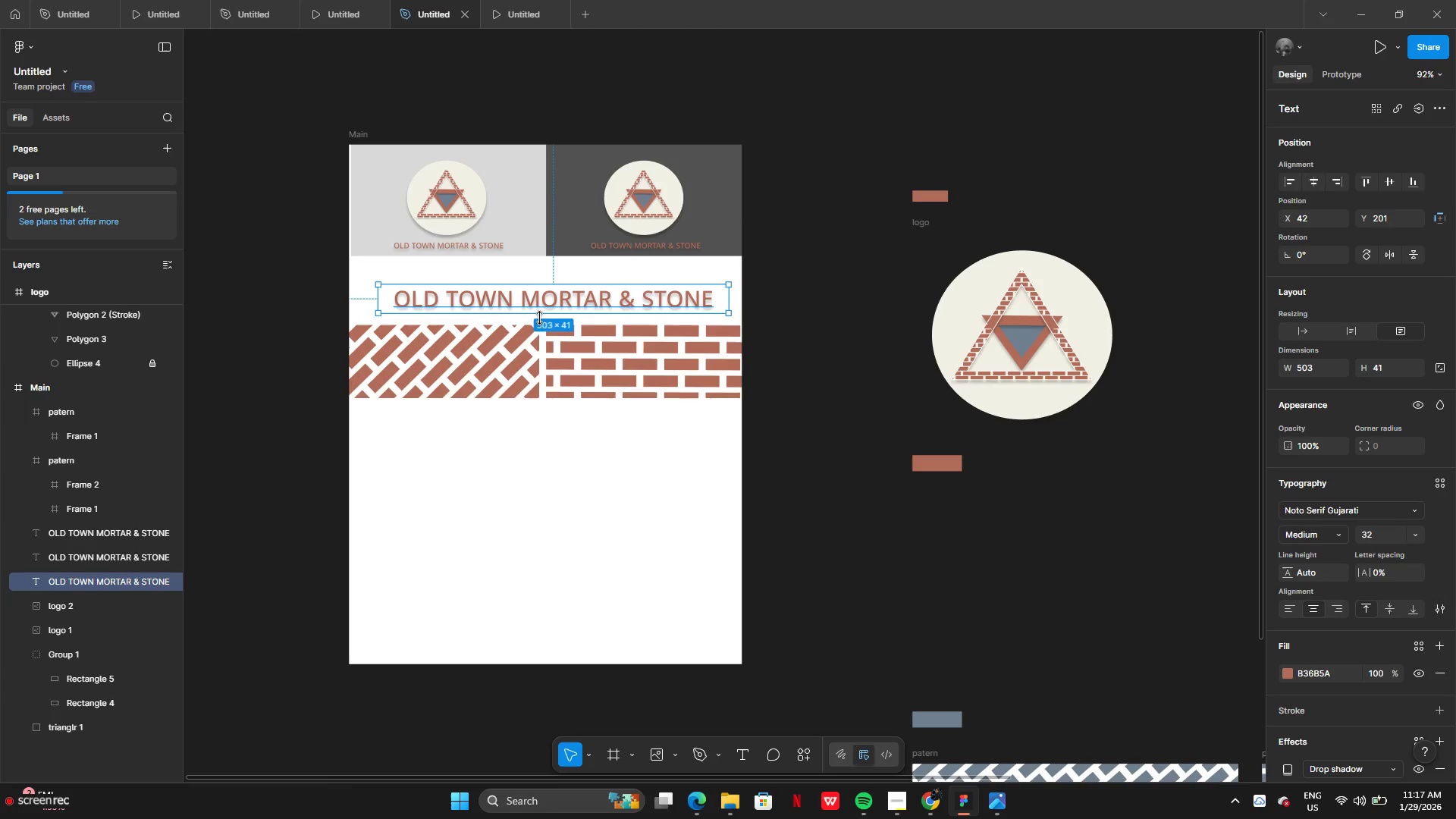 
key(ArrowUp)
 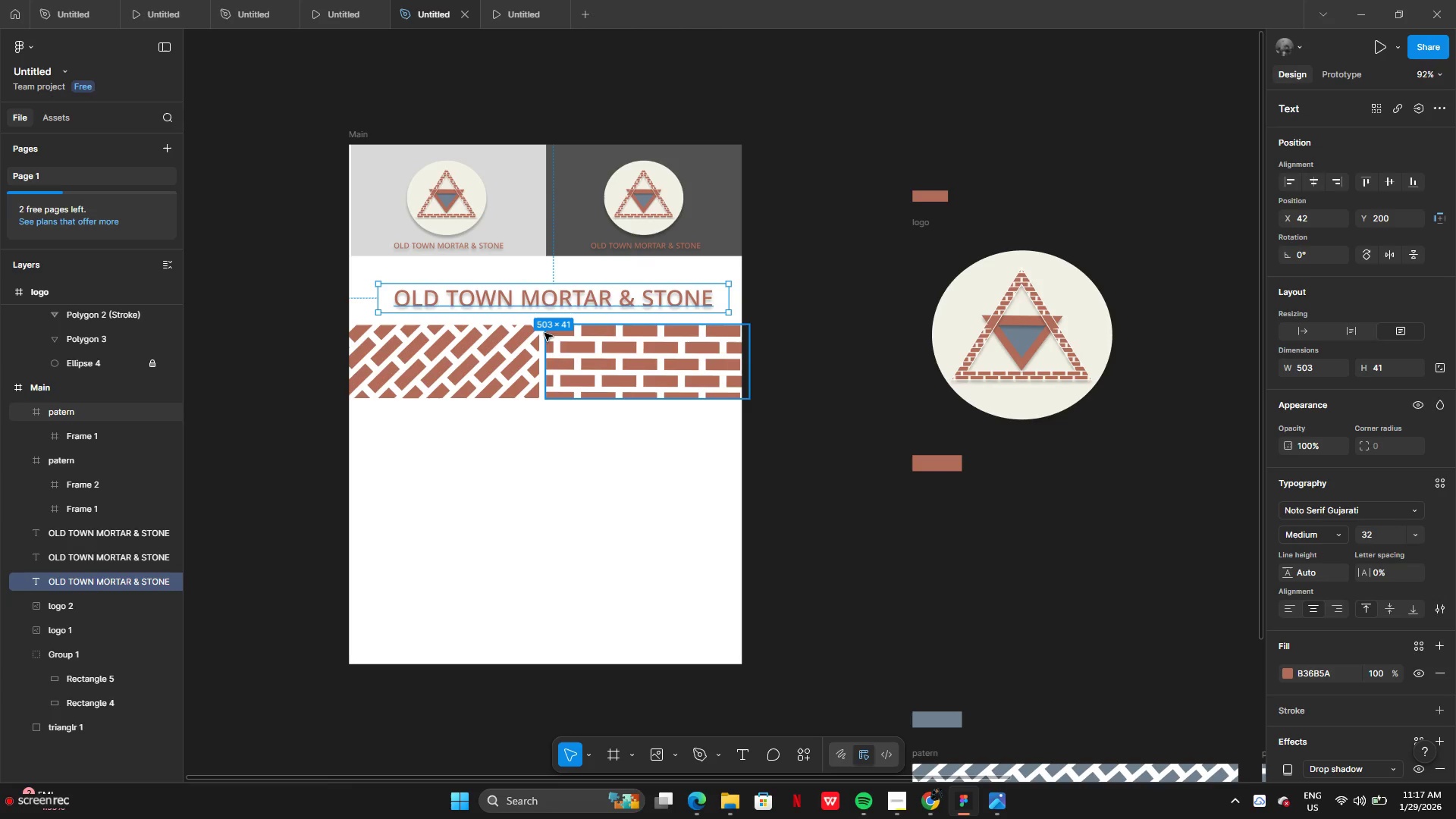 
key(ArrowUp)
 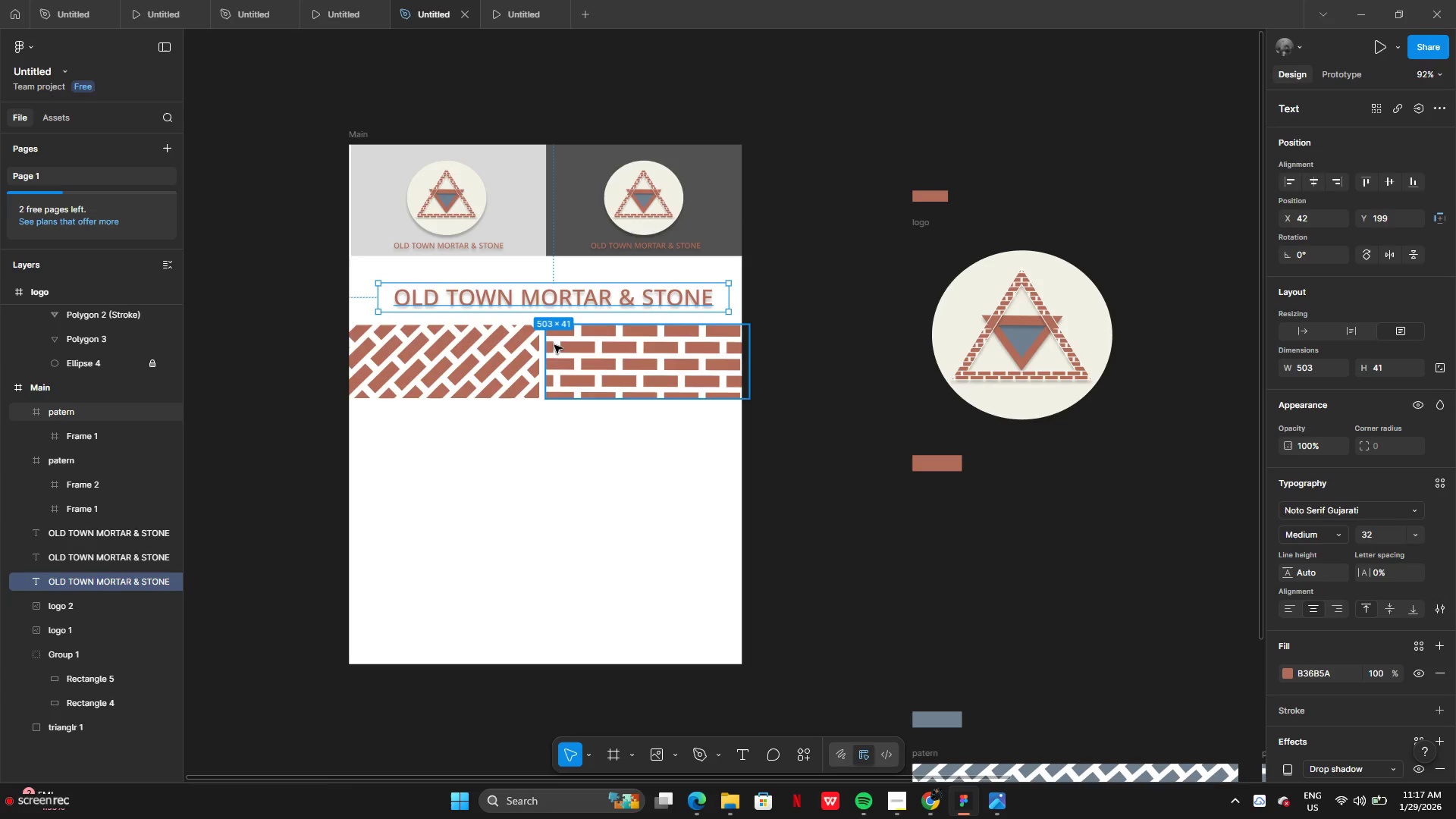 
key(ArrowUp)
 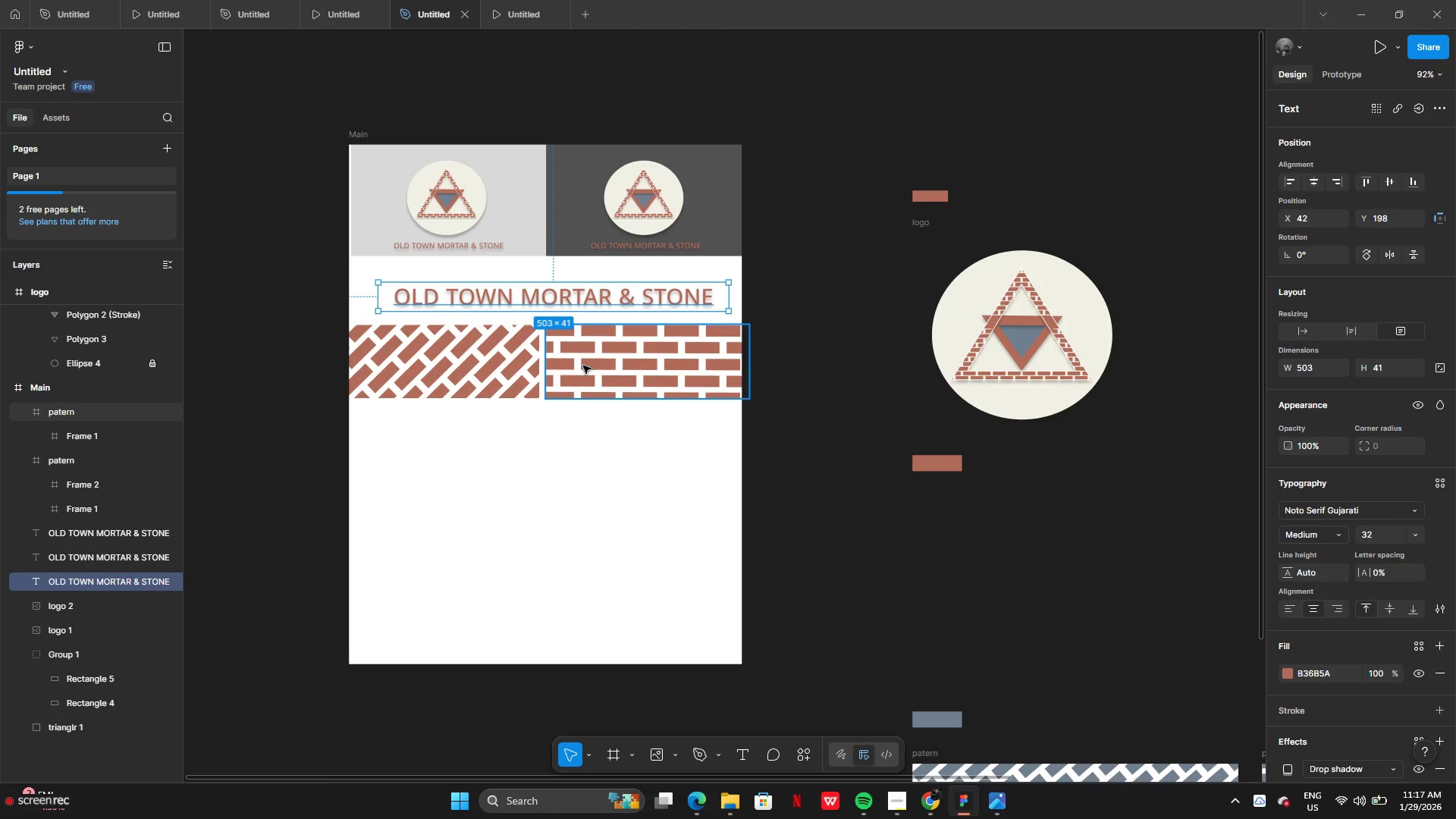 
key(ArrowUp)
 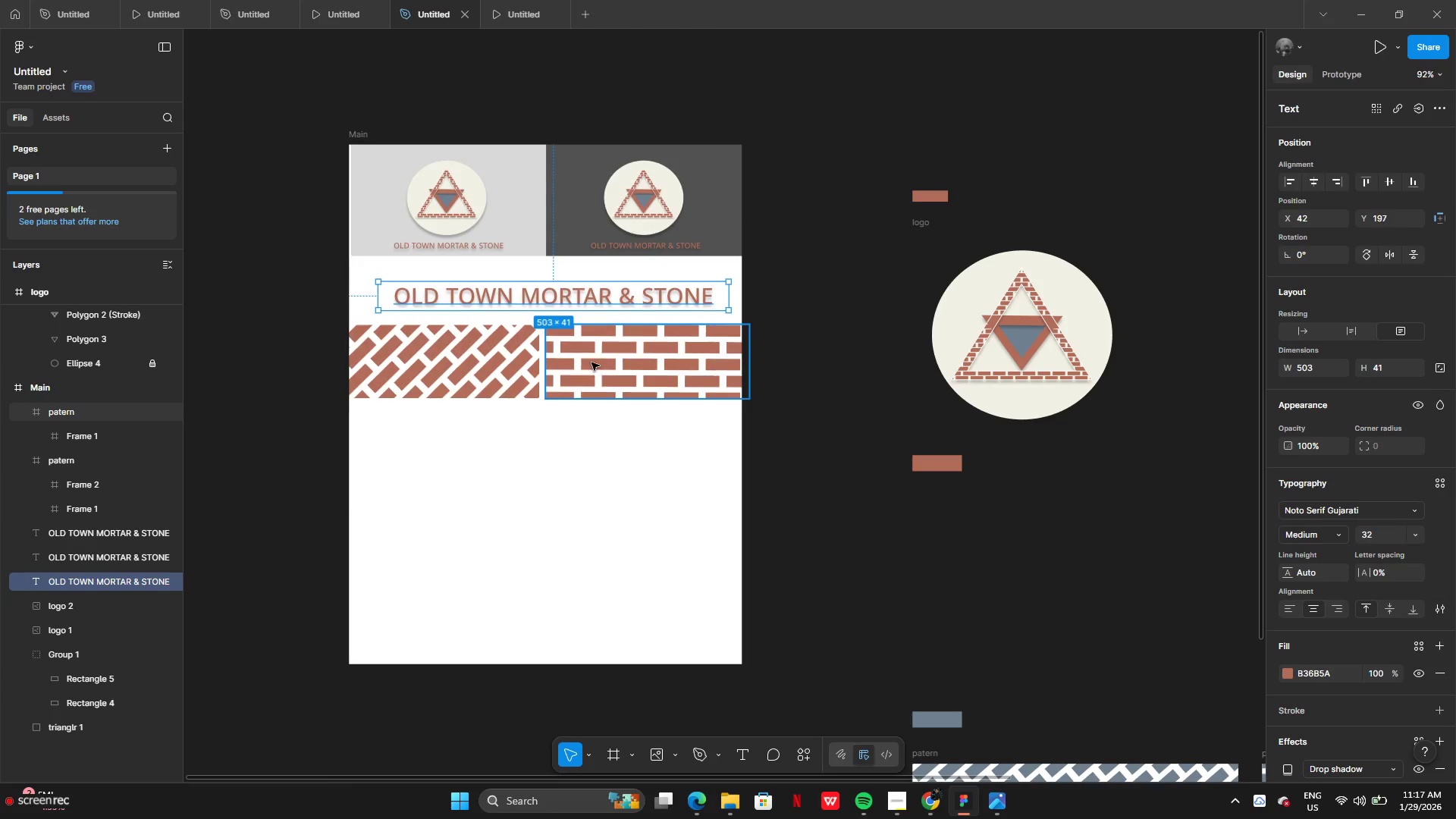 
key(ArrowUp)
 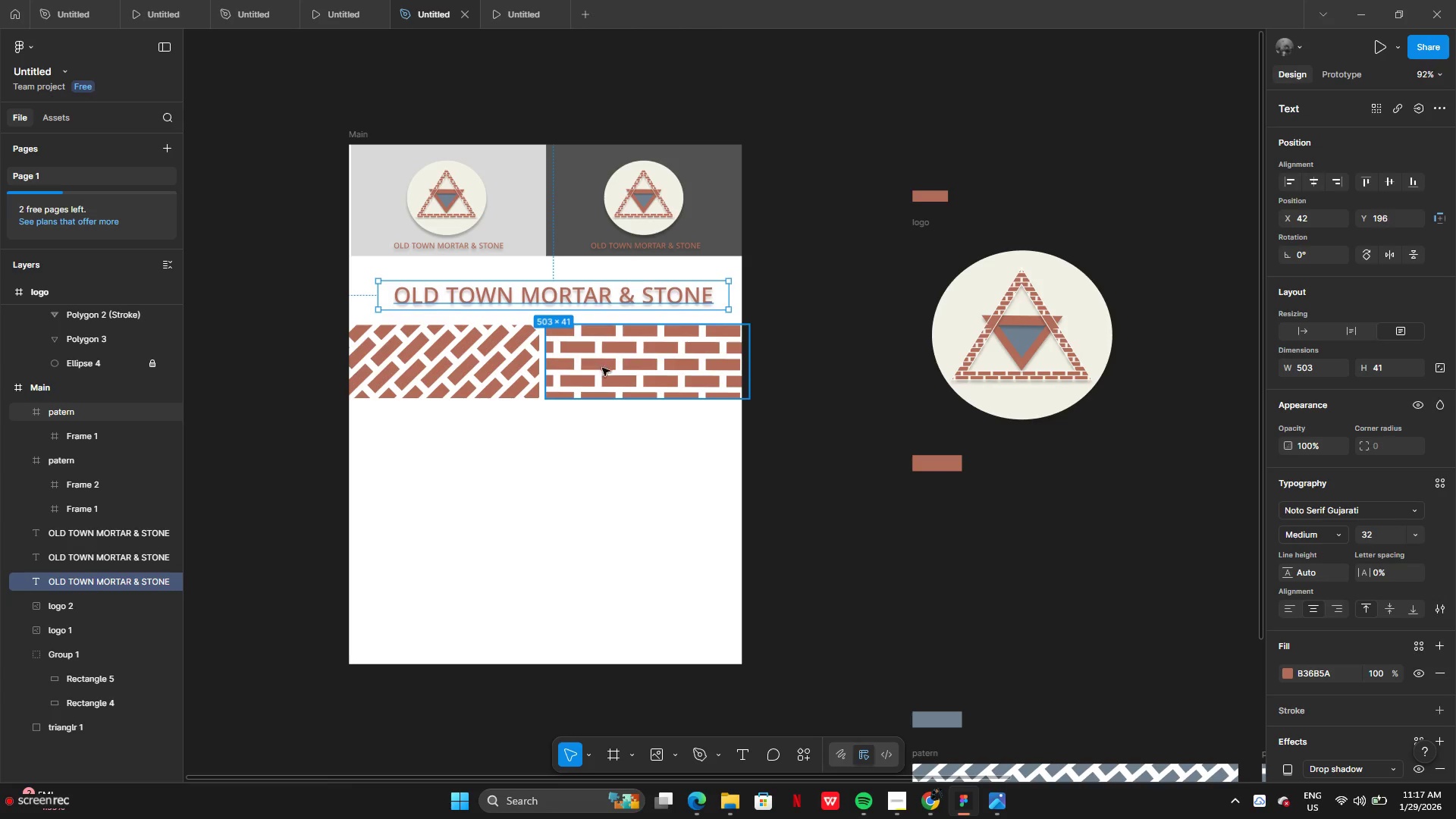 
key(ArrowUp)
 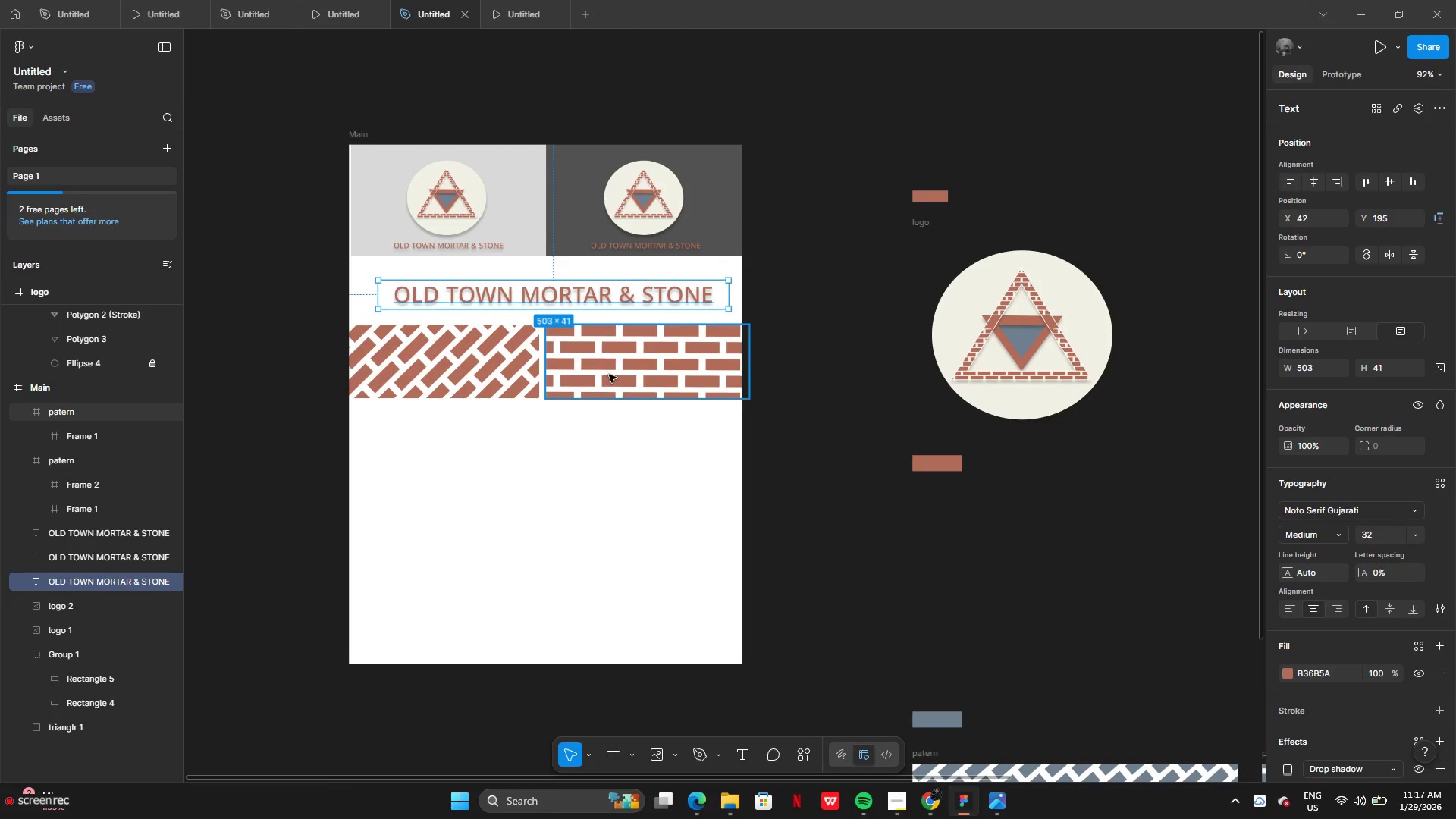 
key(ArrowUp)
 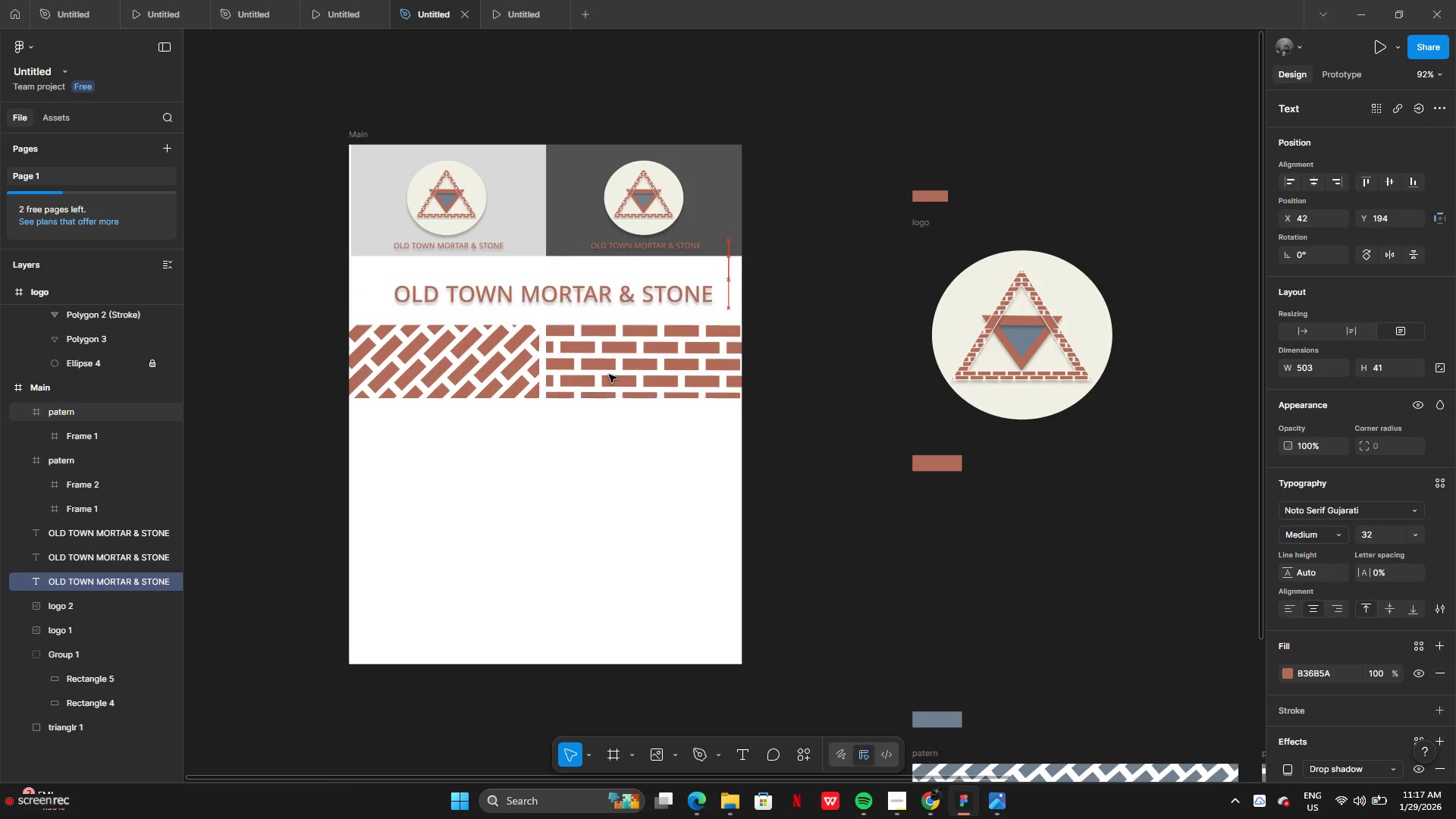 
key(ArrowUp)
 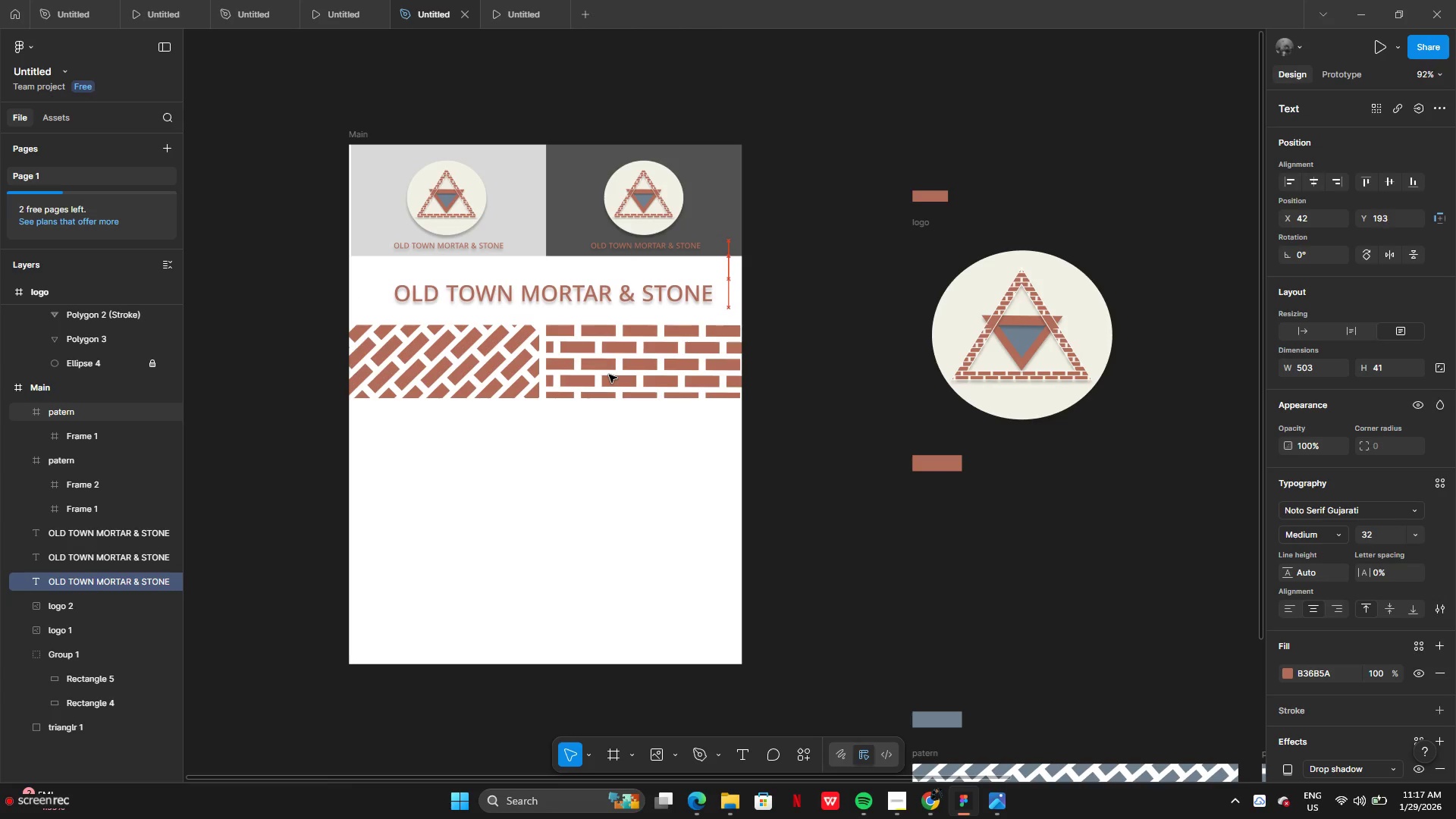 
key(ArrowUp)
 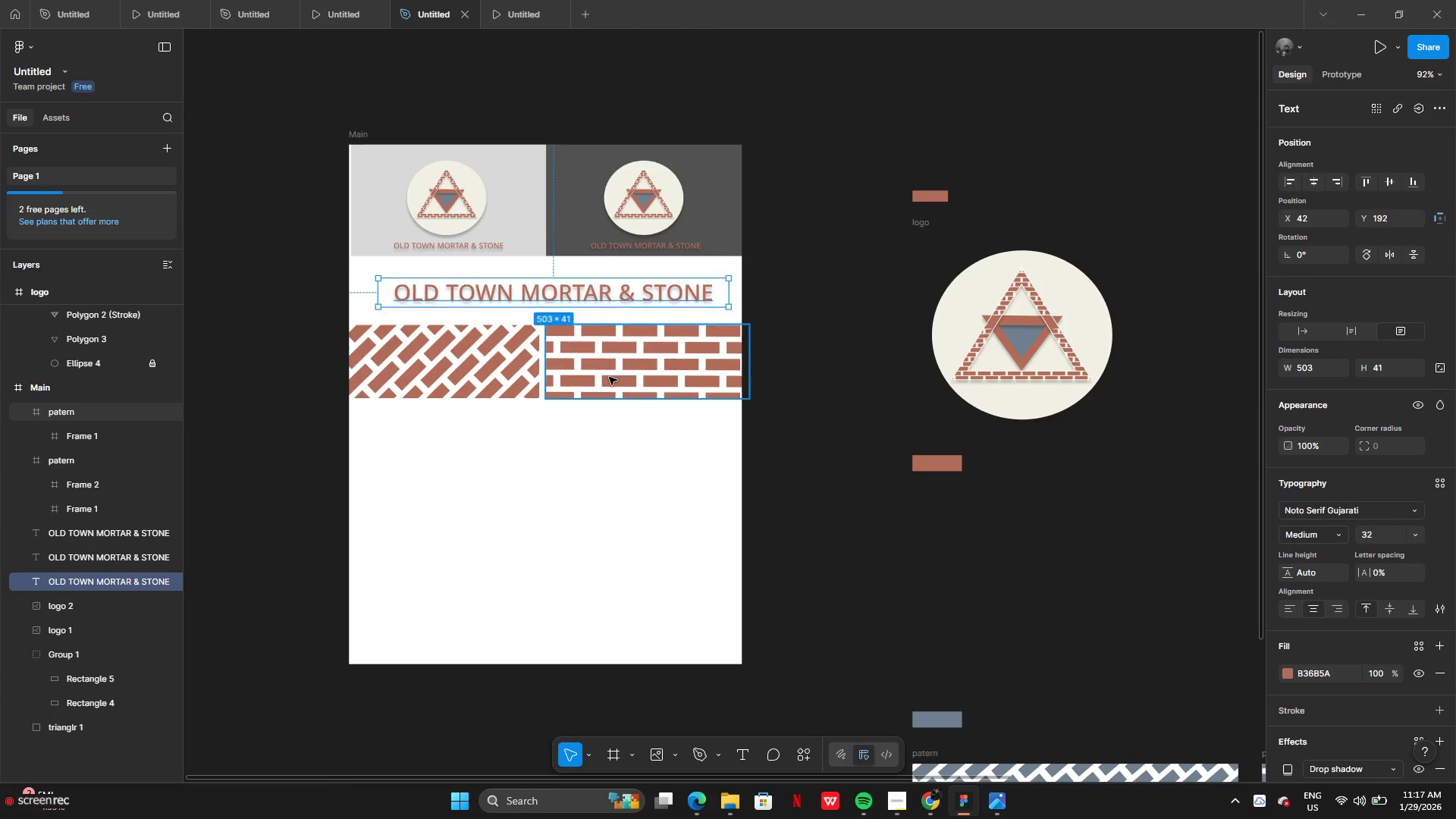 
key(ArrowUp)
 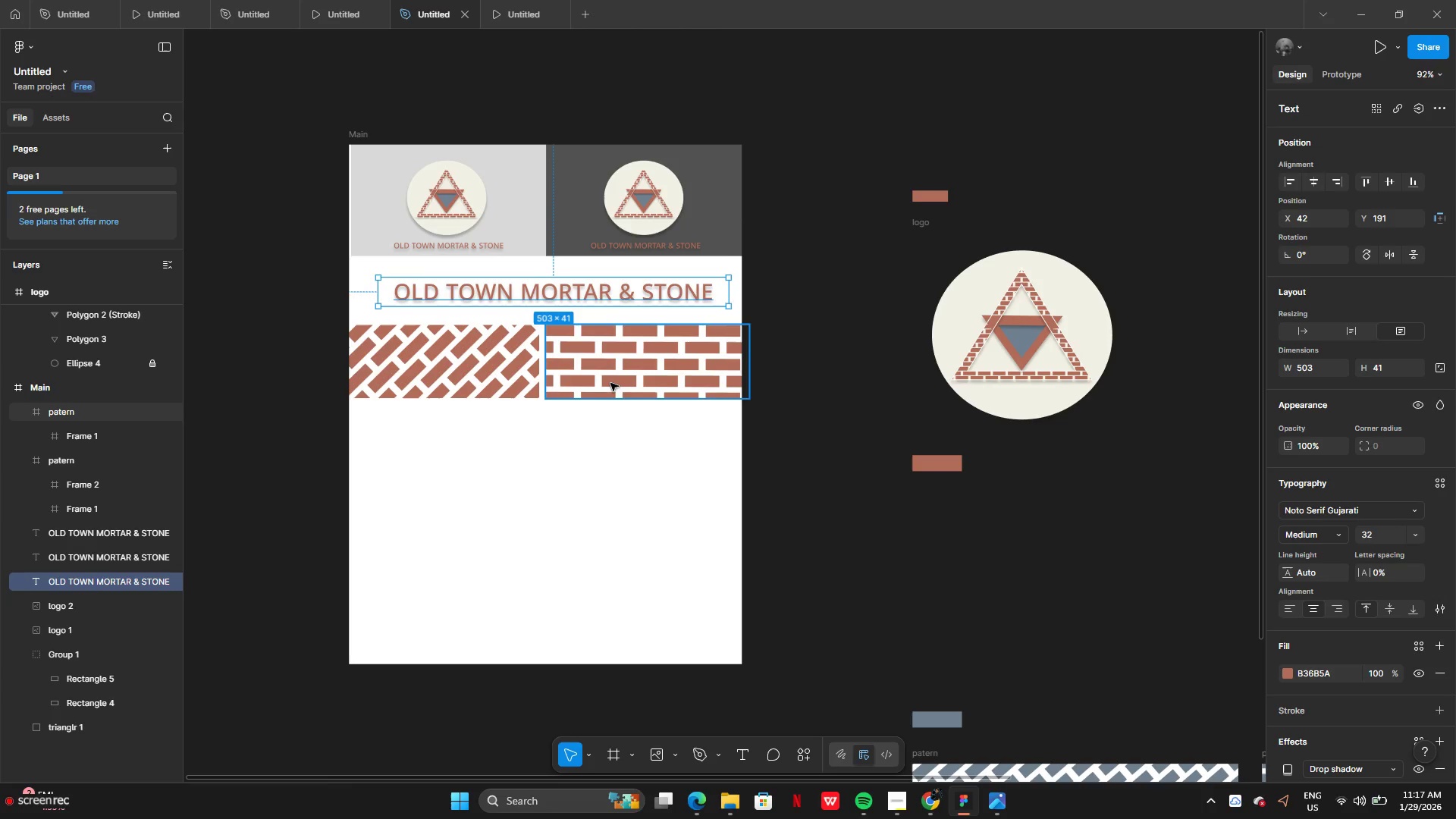 
key(ArrowDown)
 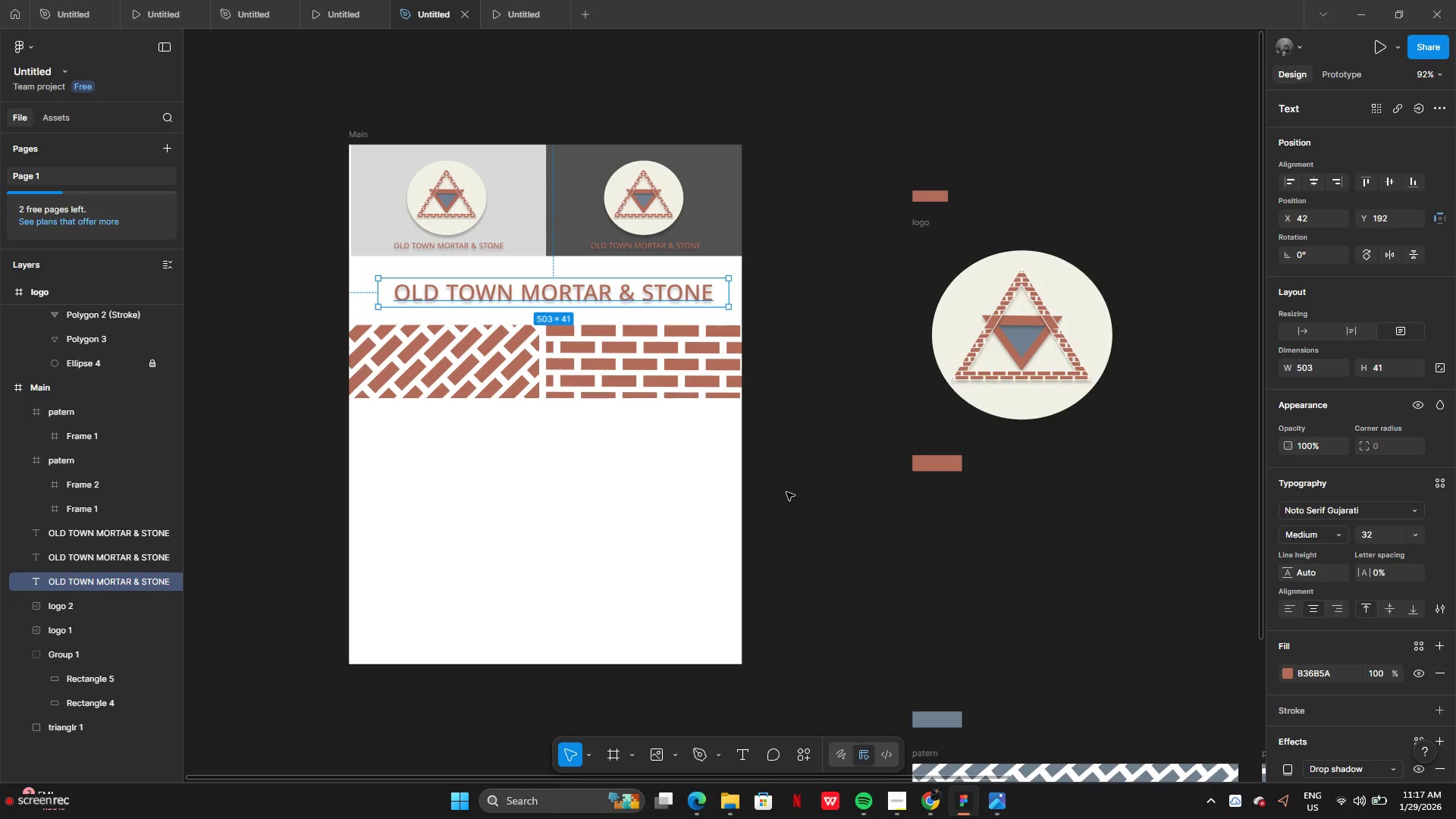 
left_click([786, 492])
 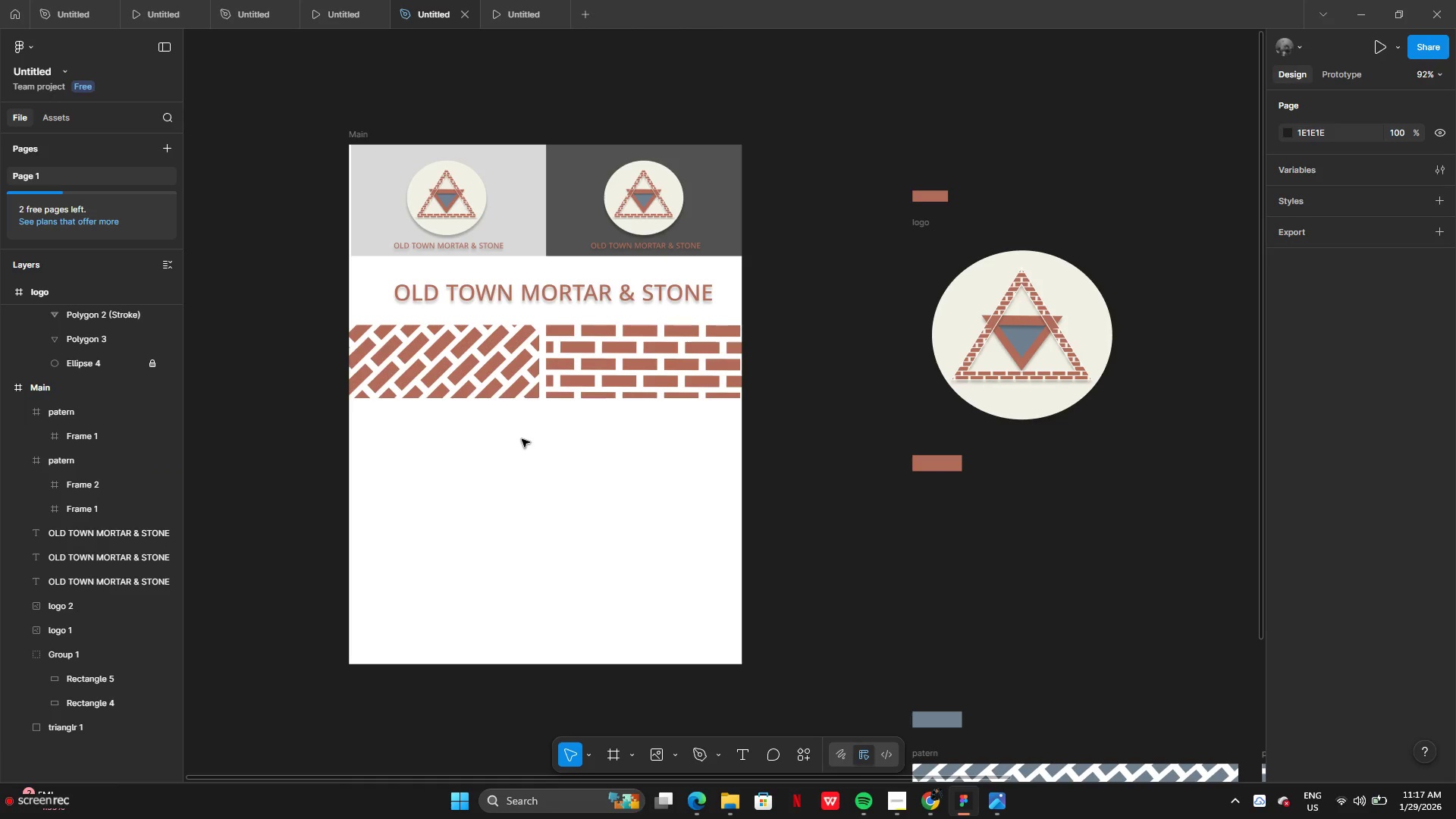 
wait(14.09)
 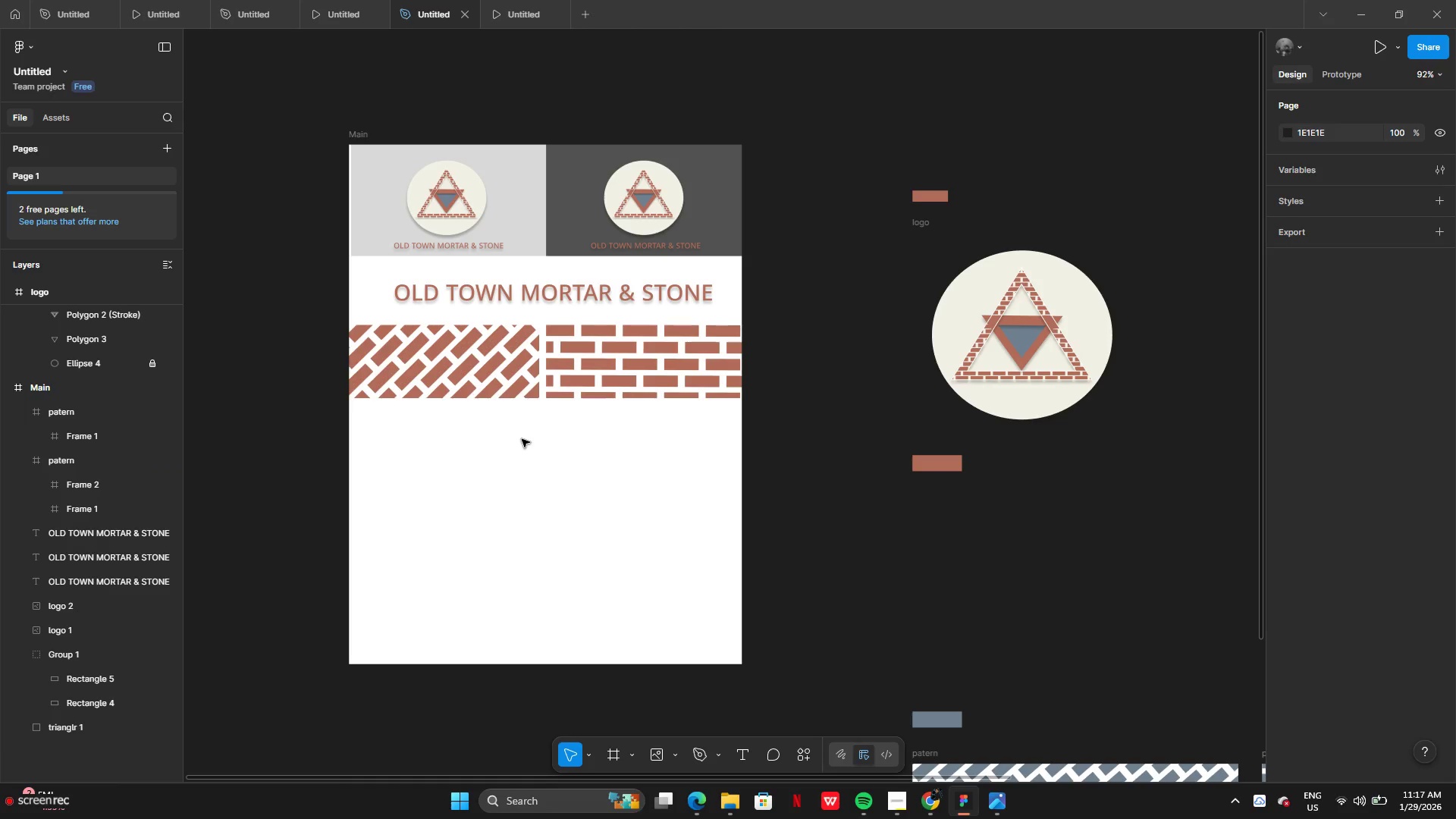 
left_click_drag(start_coordinate=[969, 654], to_coordinate=[696, 488])
 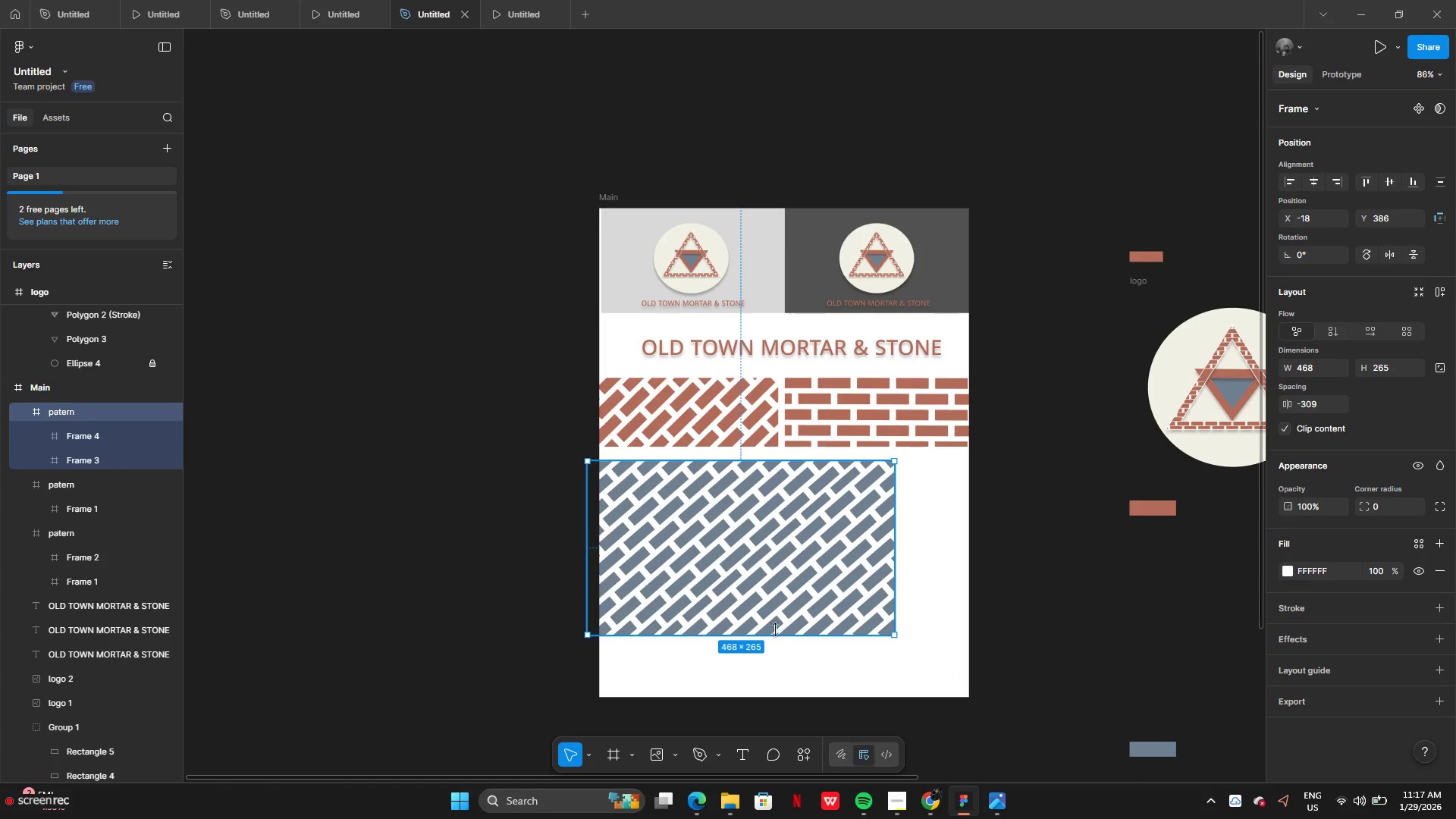 
left_click_drag(start_coordinate=[755, 632], to_coordinate=[736, 525])
 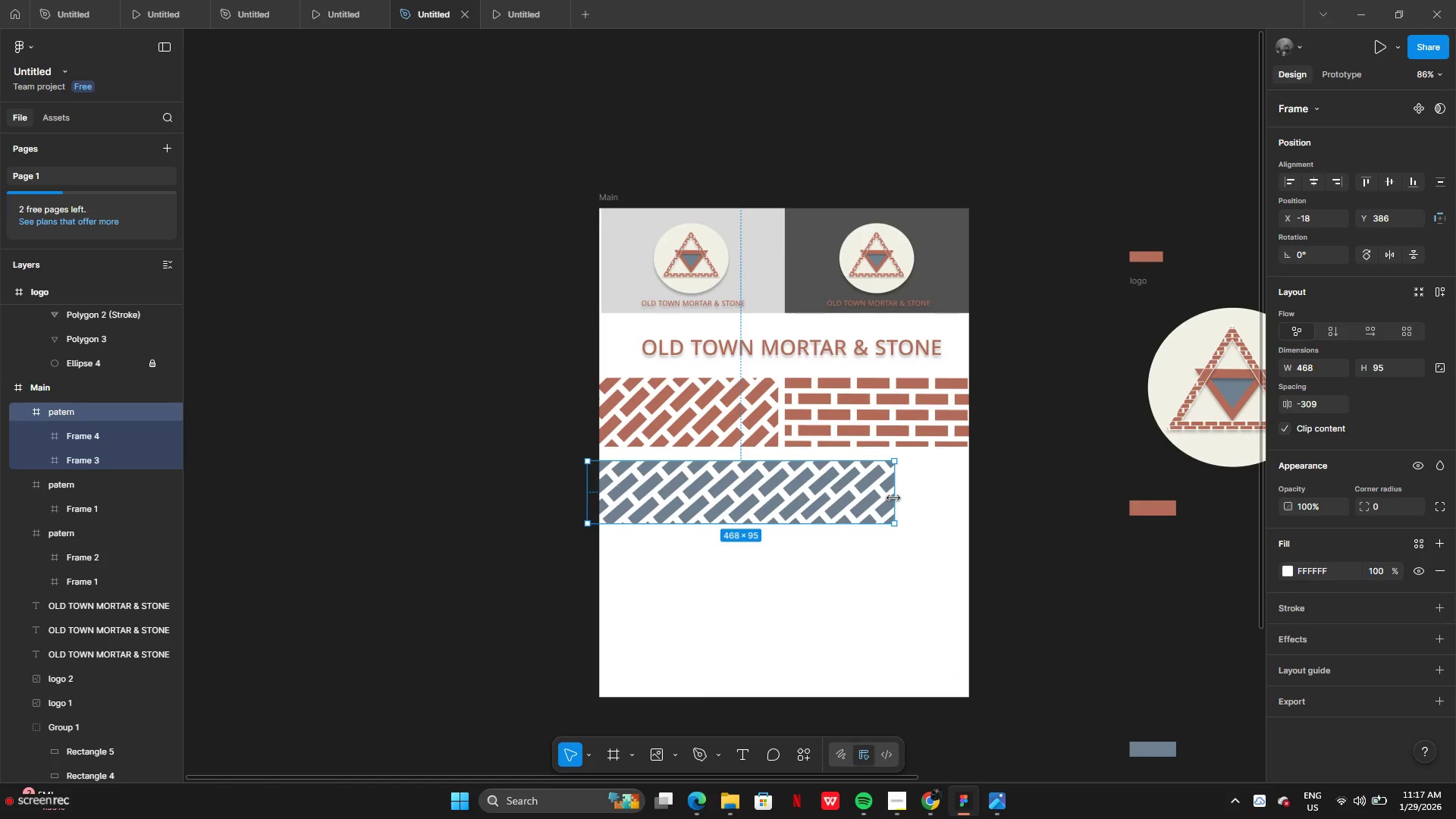 
left_click_drag(start_coordinate=[895, 498], to_coordinate=[780, 472])
 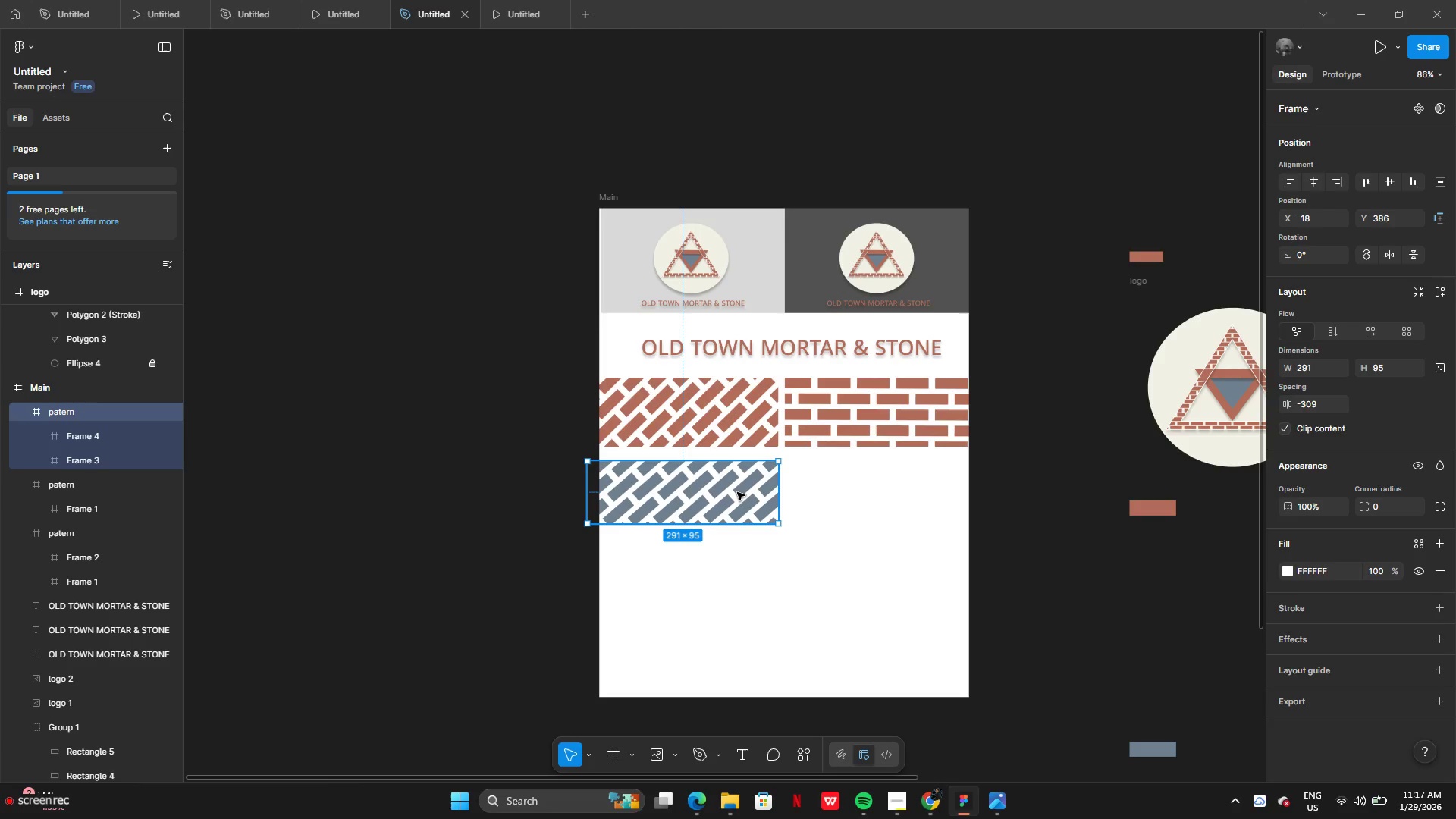 
left_click_drag(start_coordinate=[737, 492], to_coordinate=[736, 409])
 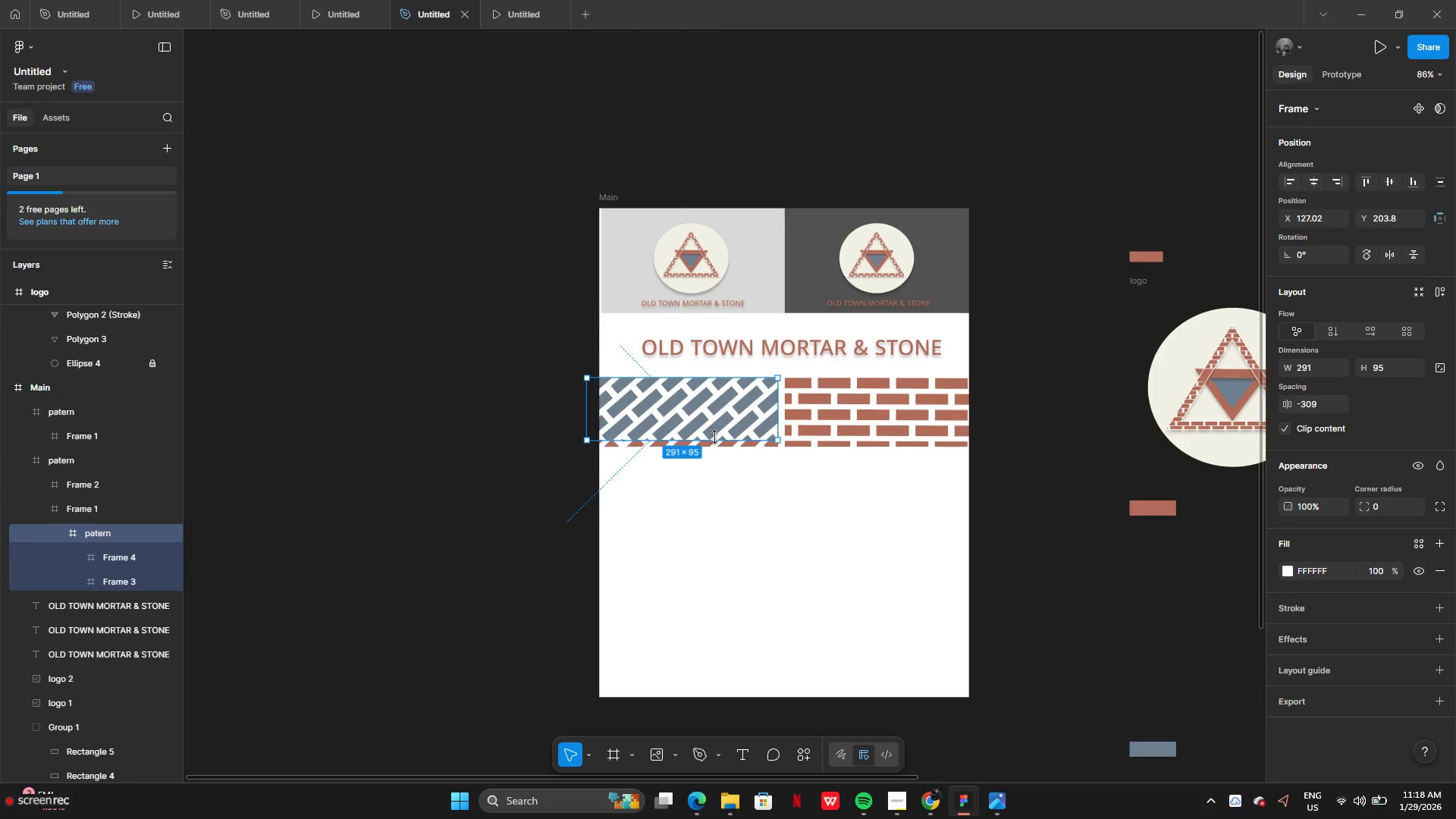 
left_click_drag(start_coordinate=[714, 437], to_coordinate=[714, 446])
 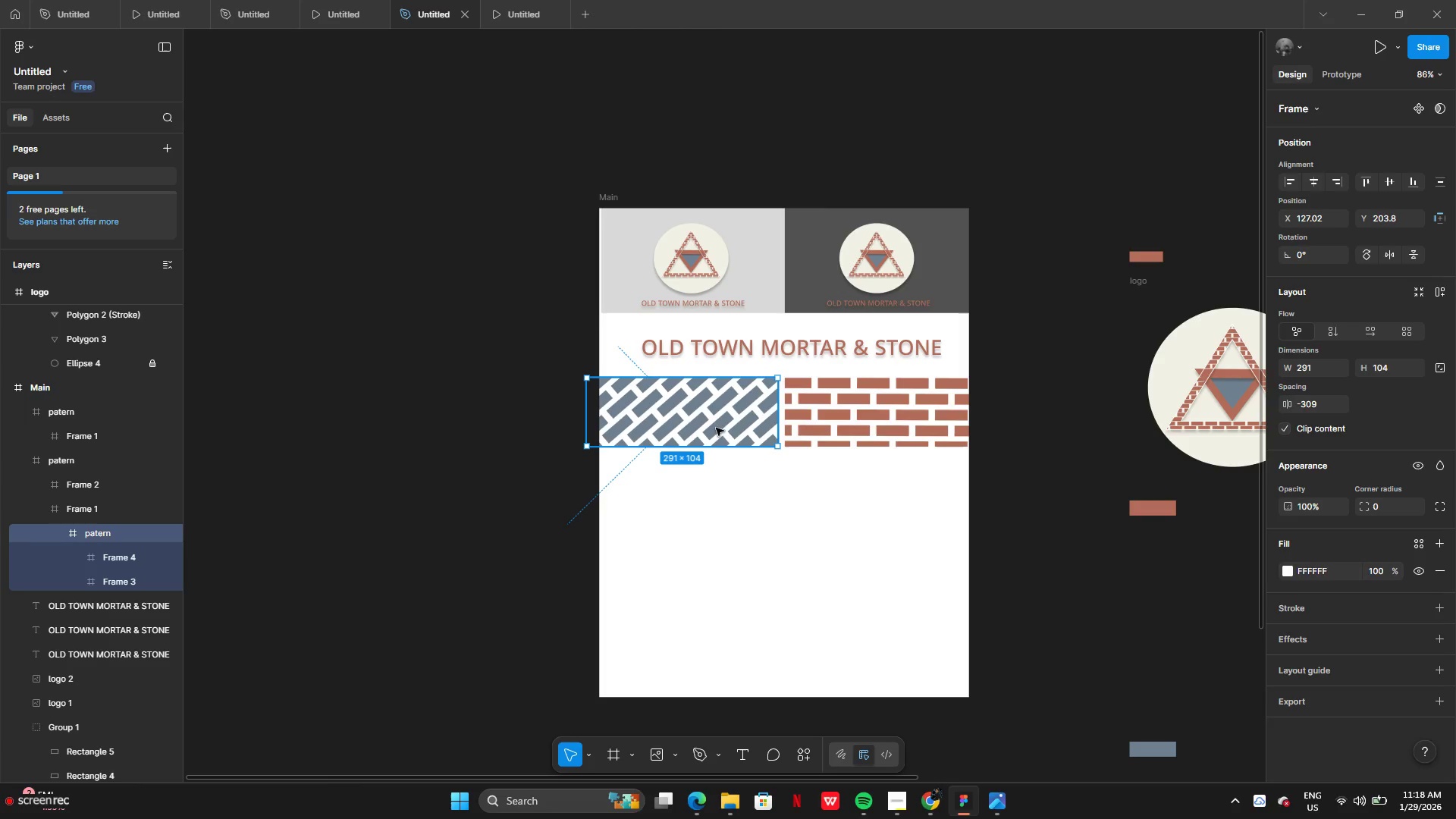 
left_click_drag(start_coordinate=[716, 428], to_coordinate=[718, 506])
 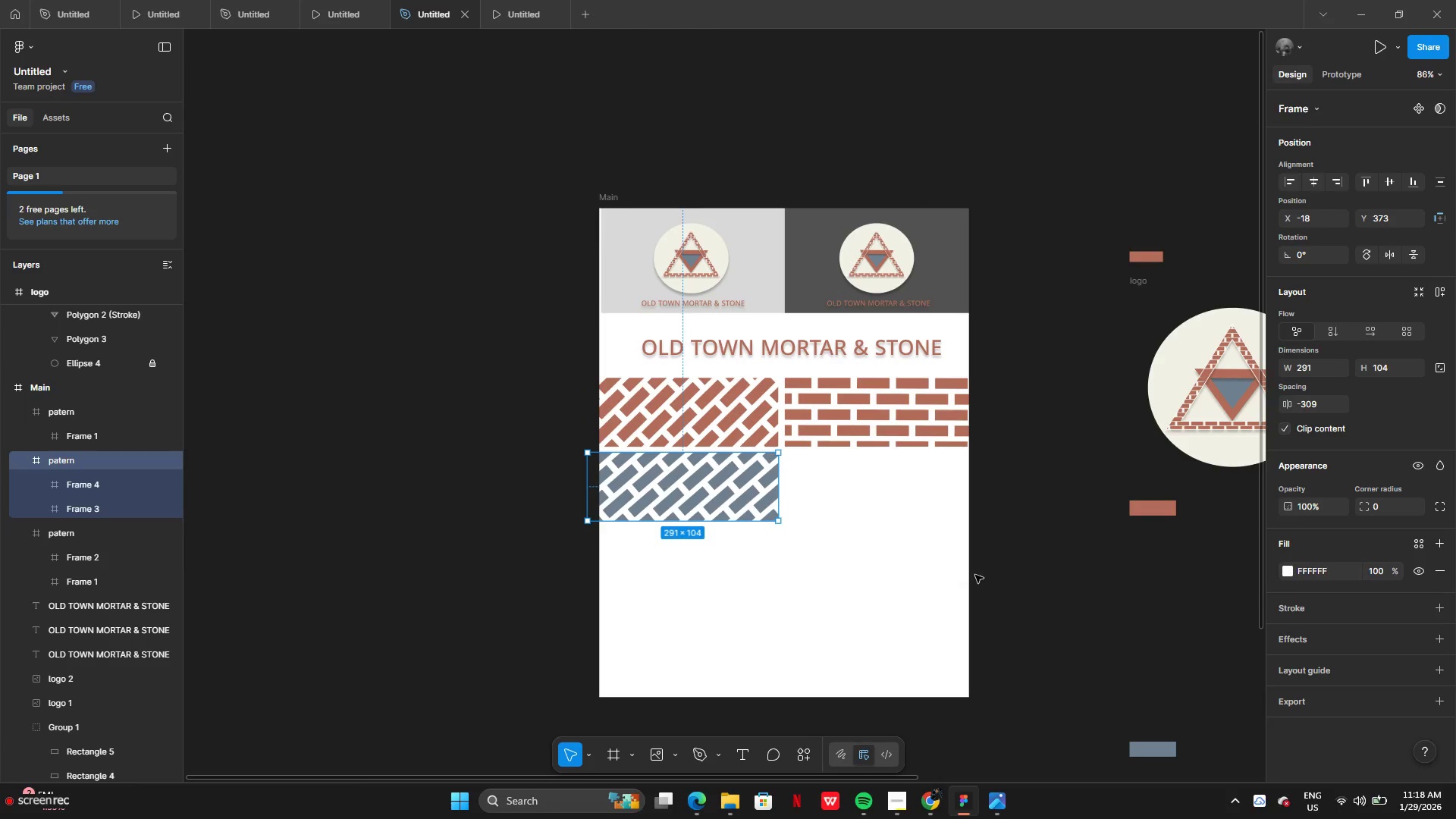 
left_click([978, 576])
 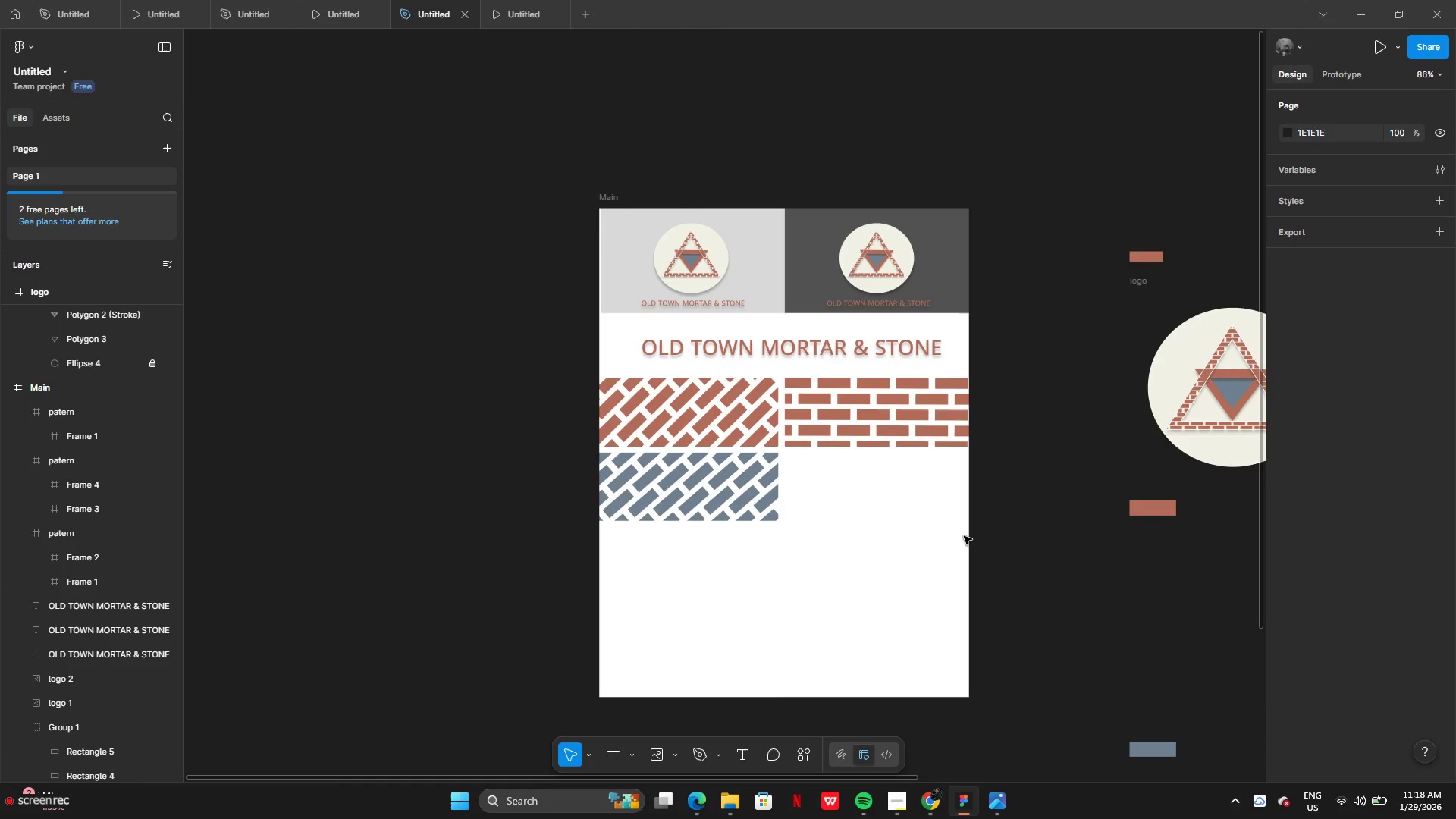 
left_click([955, 541])
 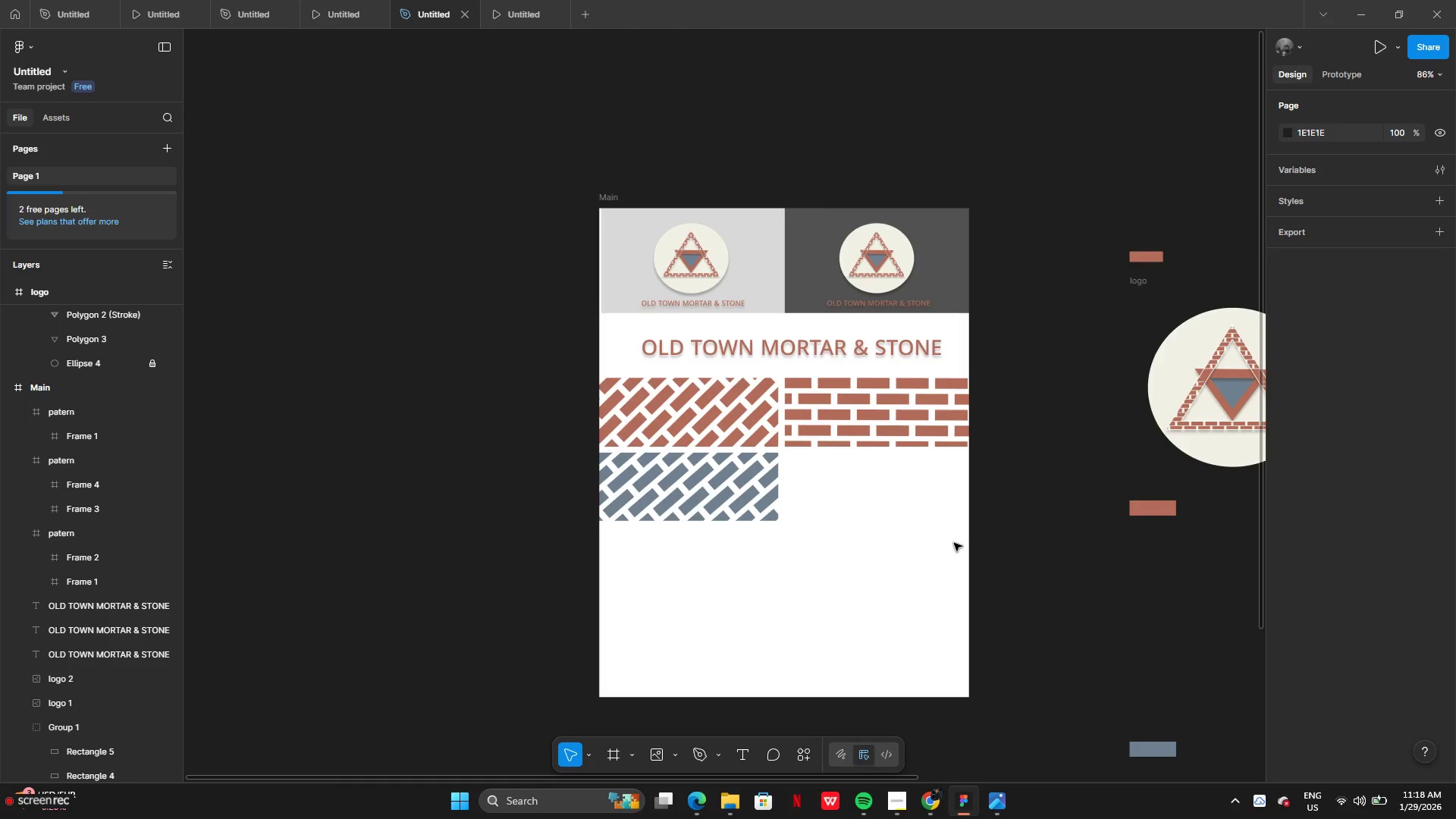 
mouse_move([932, 547])
 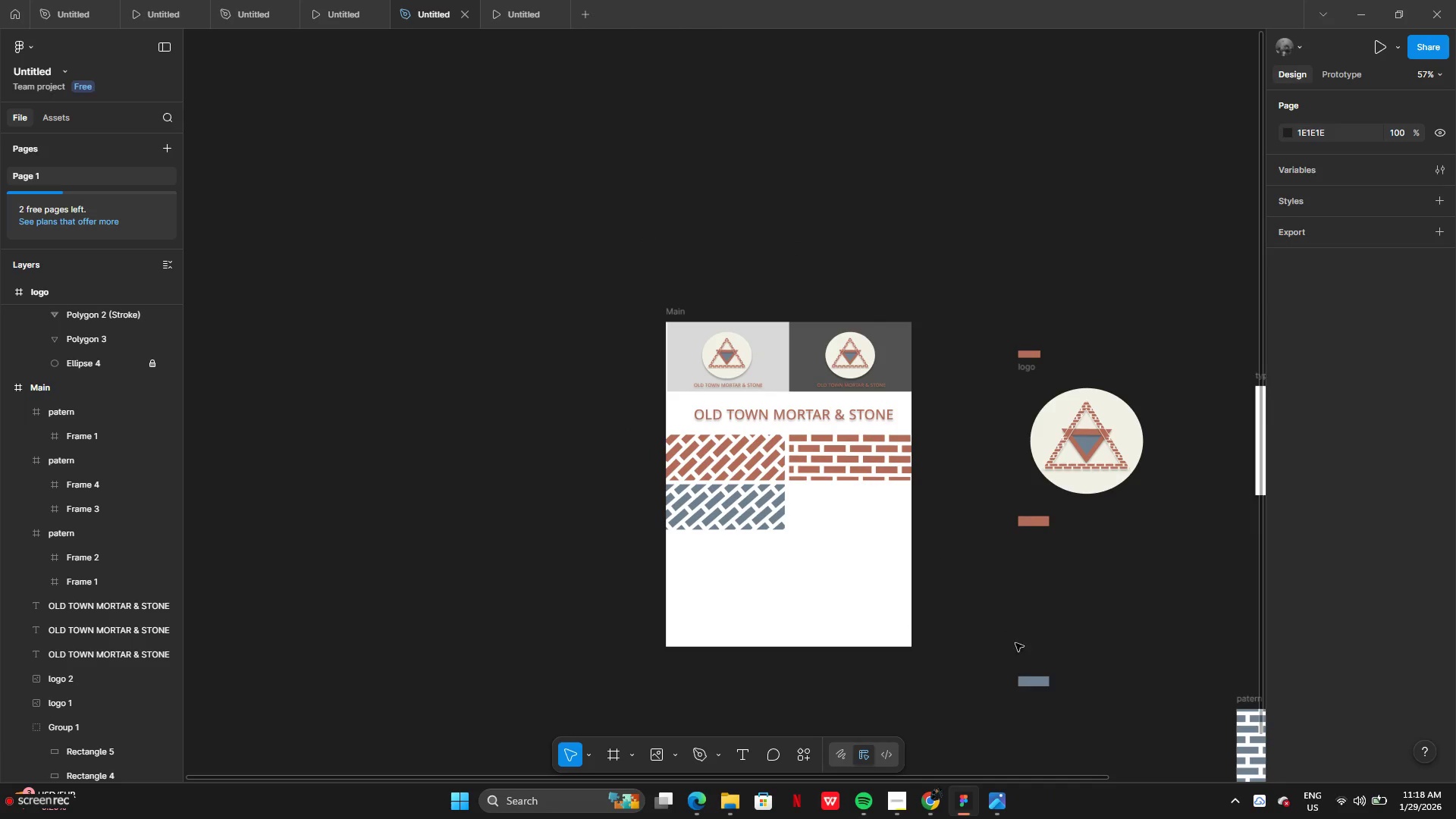 
wait(5.5)
 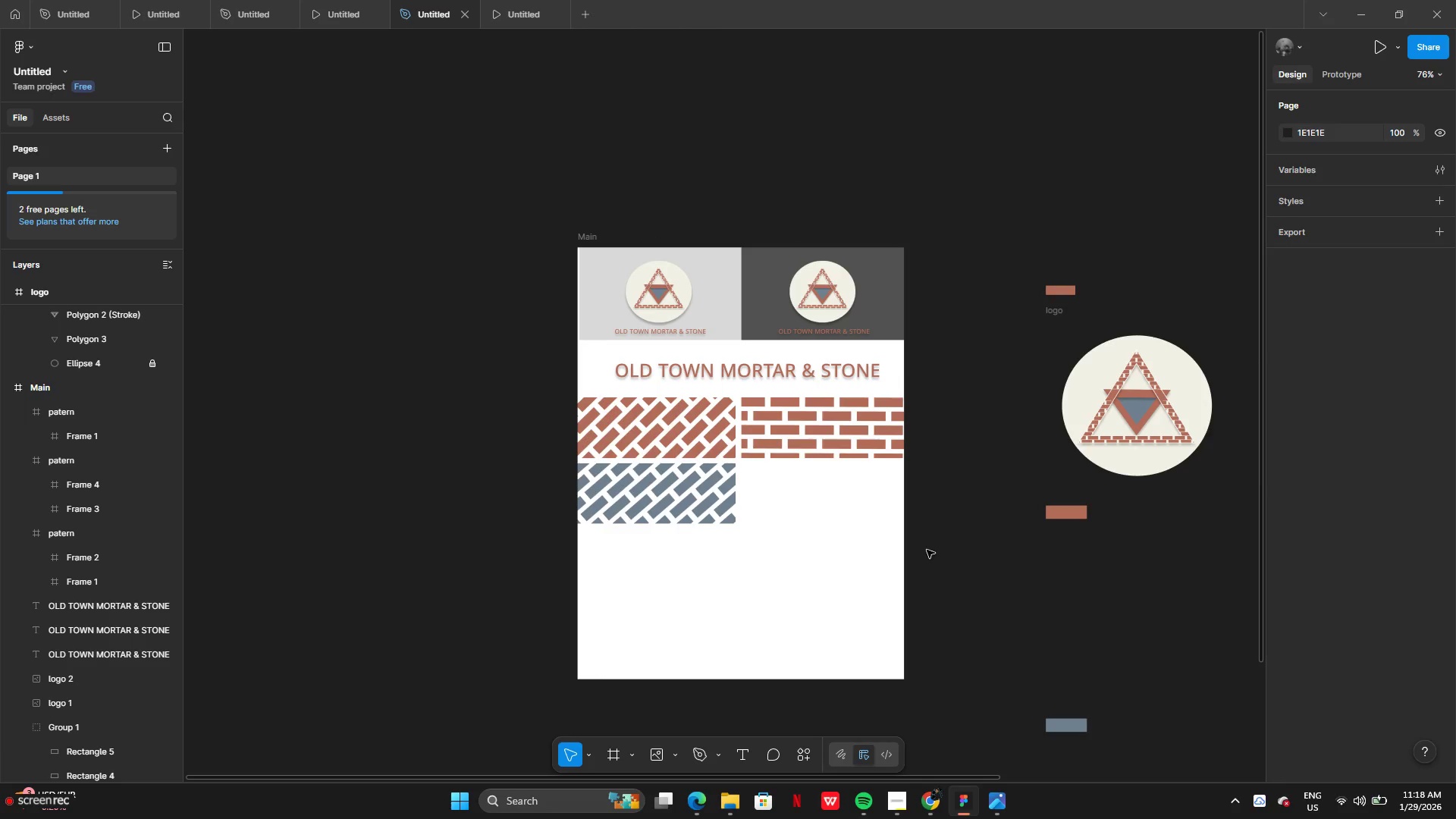 
left_click_drag(start_coordinate=[1223, 704], to_coordinate=[789, 503])
 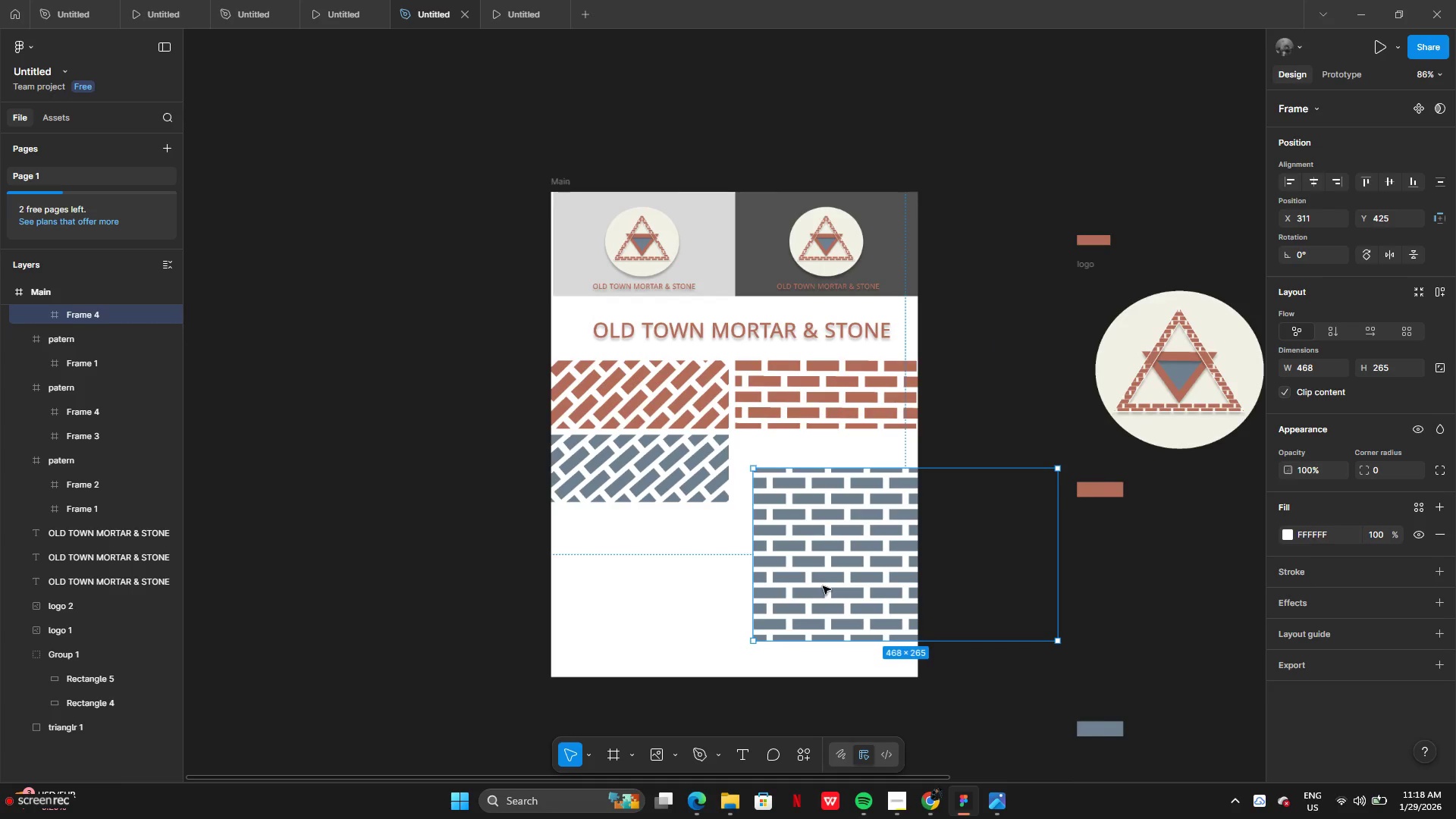 
left_click_drag(start_coordinate=[824, 586], to_coordinate=[806, 552])
 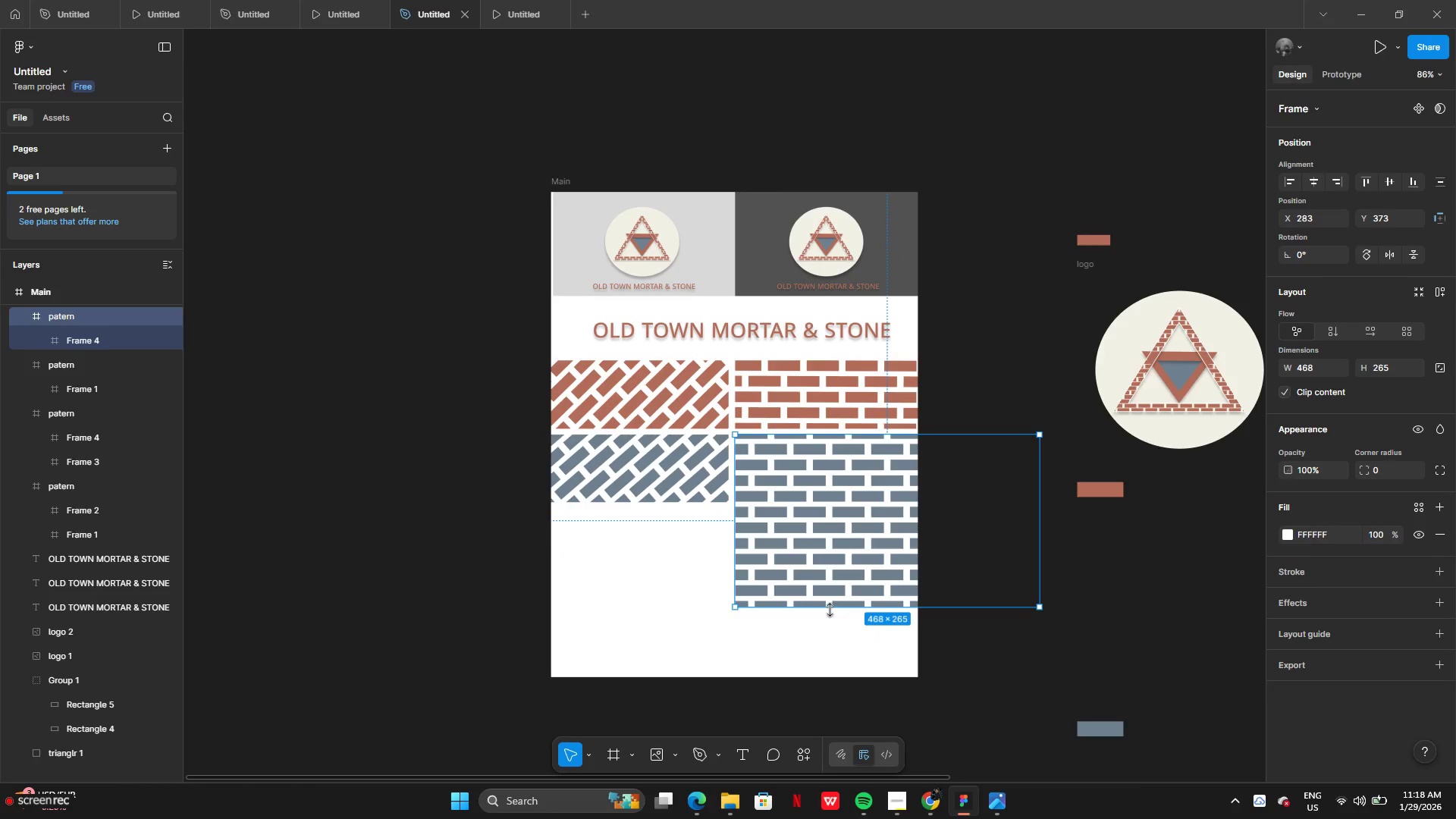 
left_click_drag(start_coordinate=[830, 610], to_coordinate=[814, 503])
 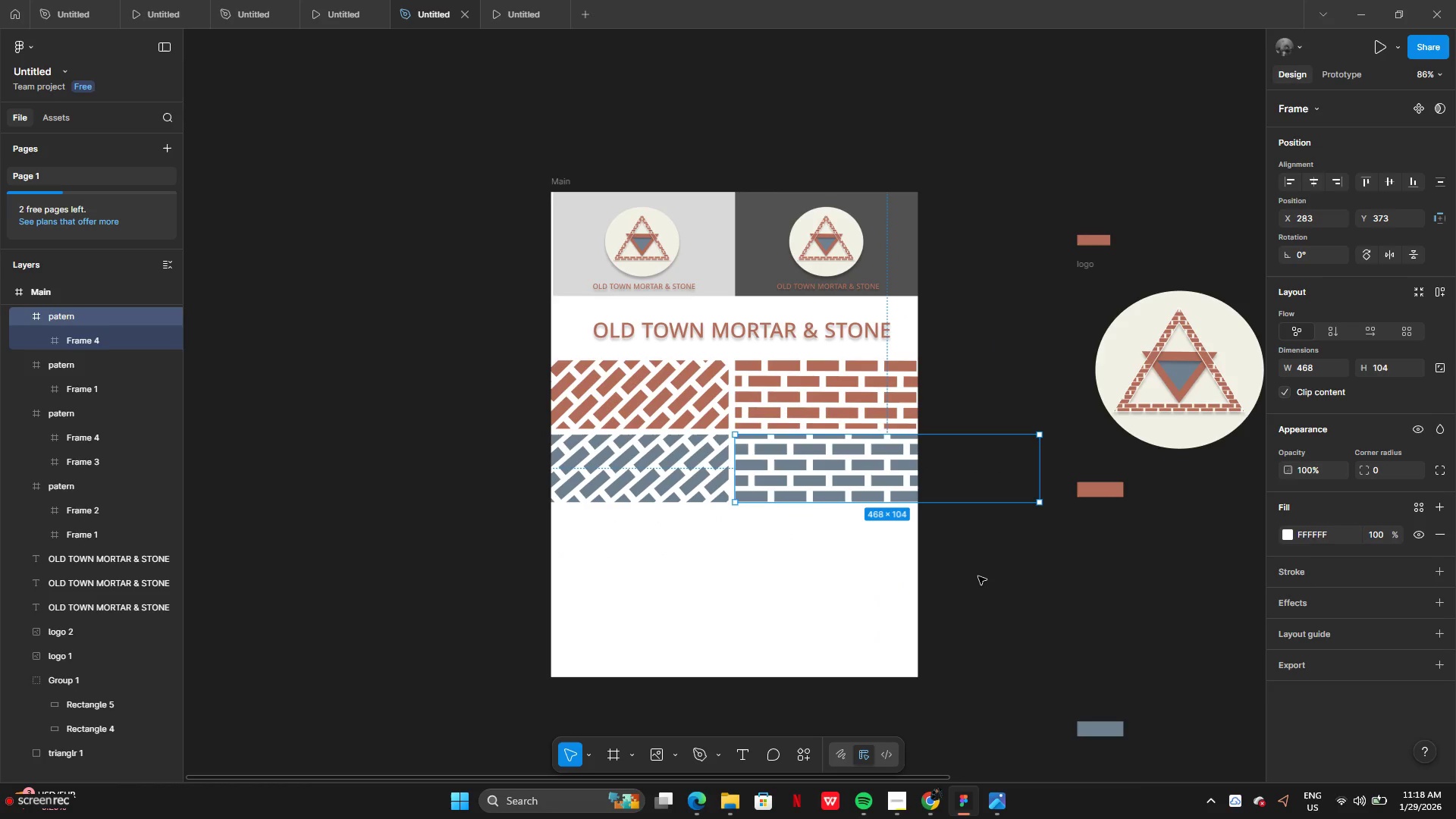 
left_click([979, 576])
 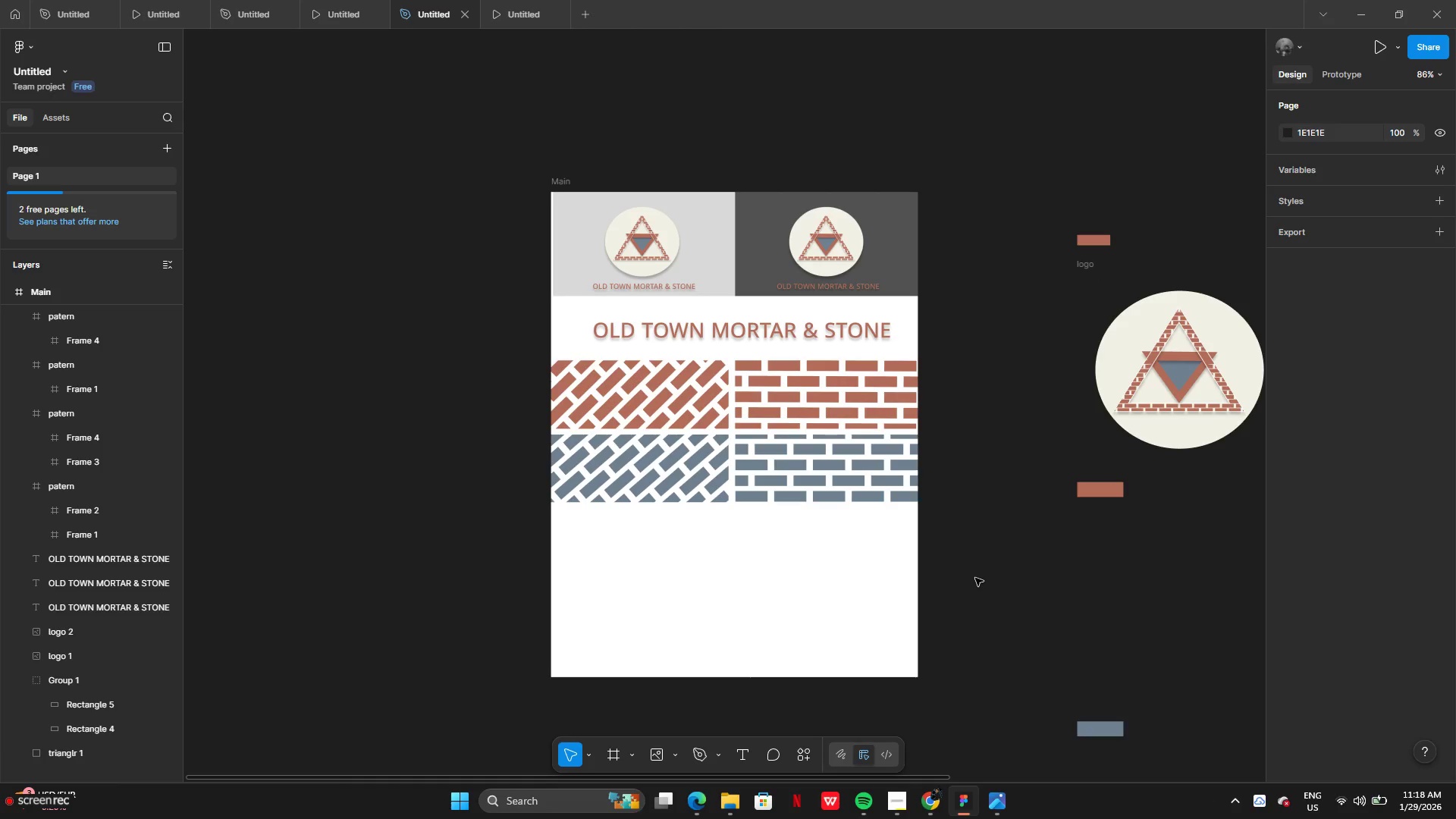 
wait(13.5)
 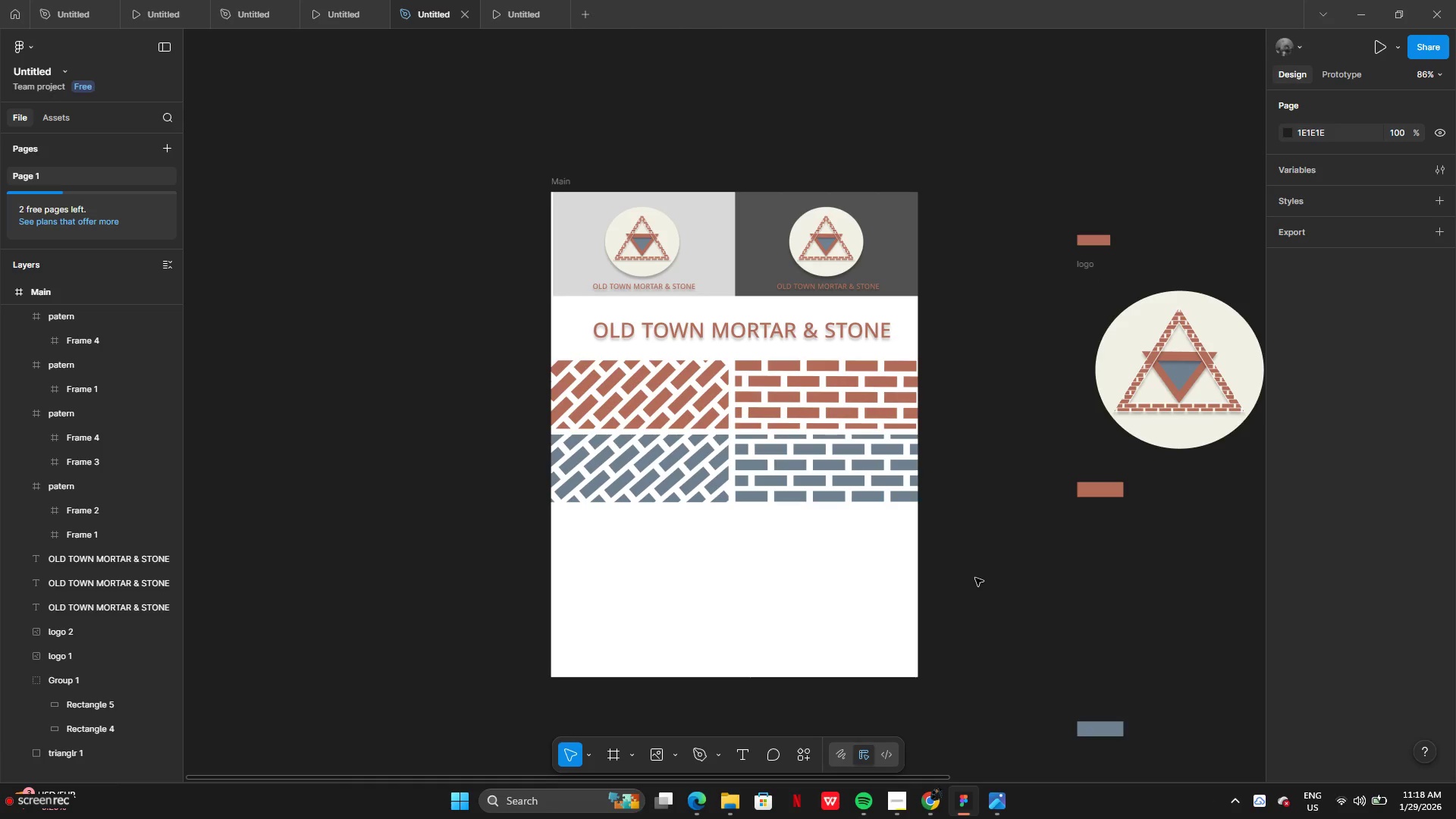 
left_click([908, 800])